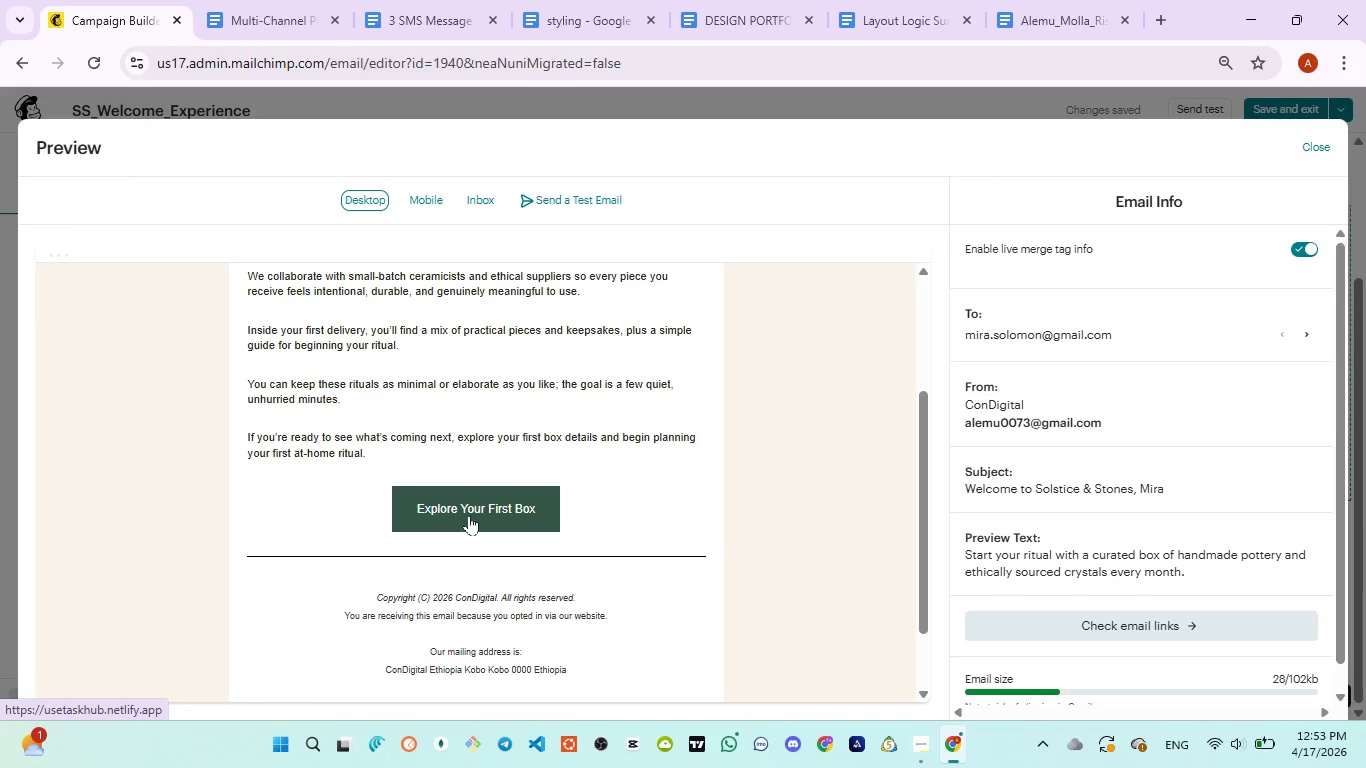 
left_click([469, 515])
 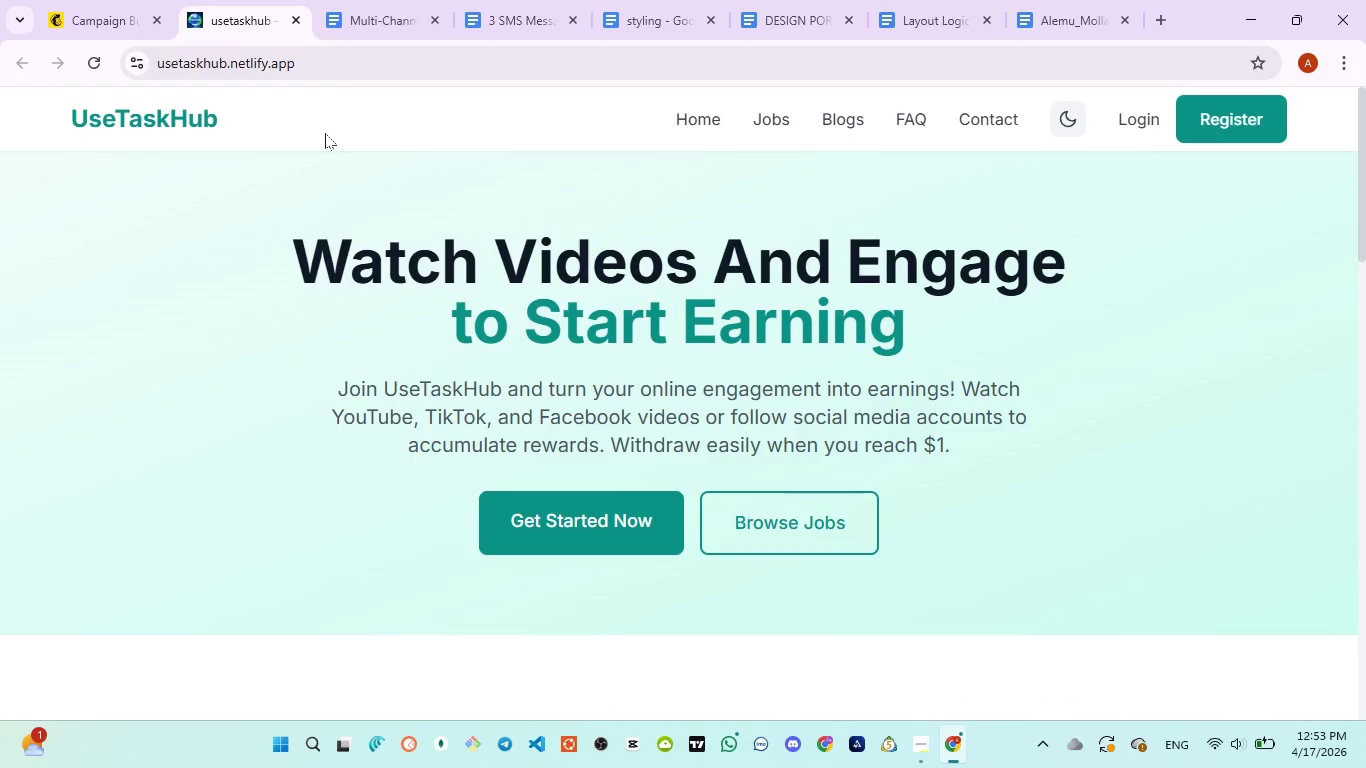 
wait(7.91)
 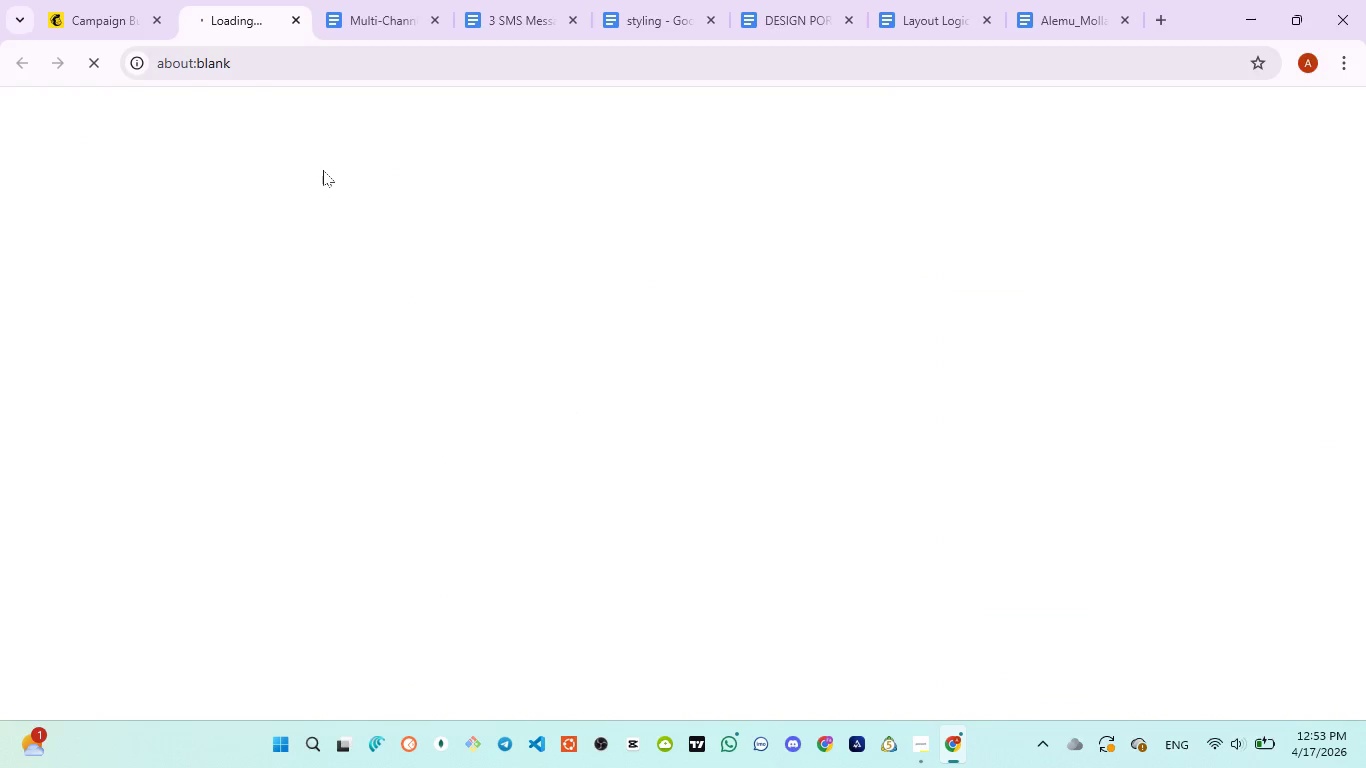 
left_click([294, 16])
 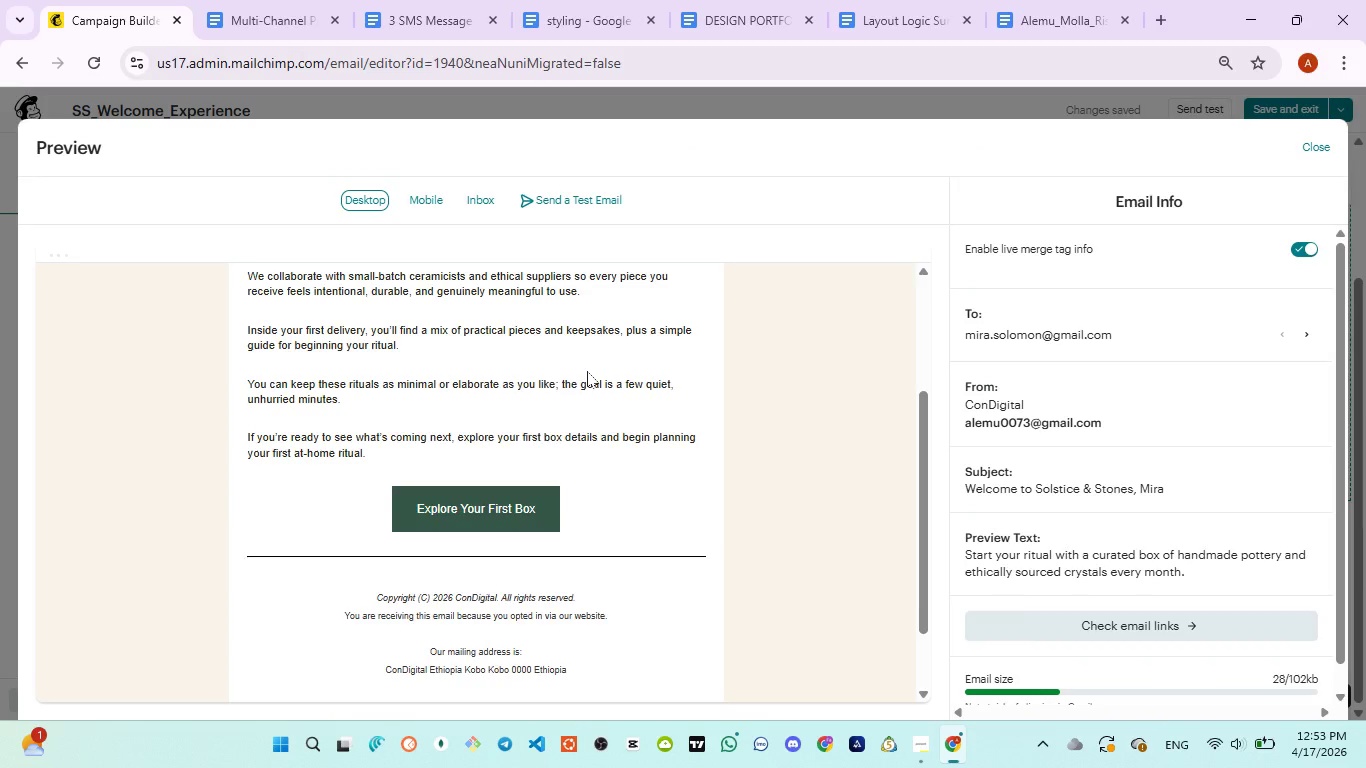 
scroll: coordinate [587, 371], scroll_direction: up, amount: 2.0
 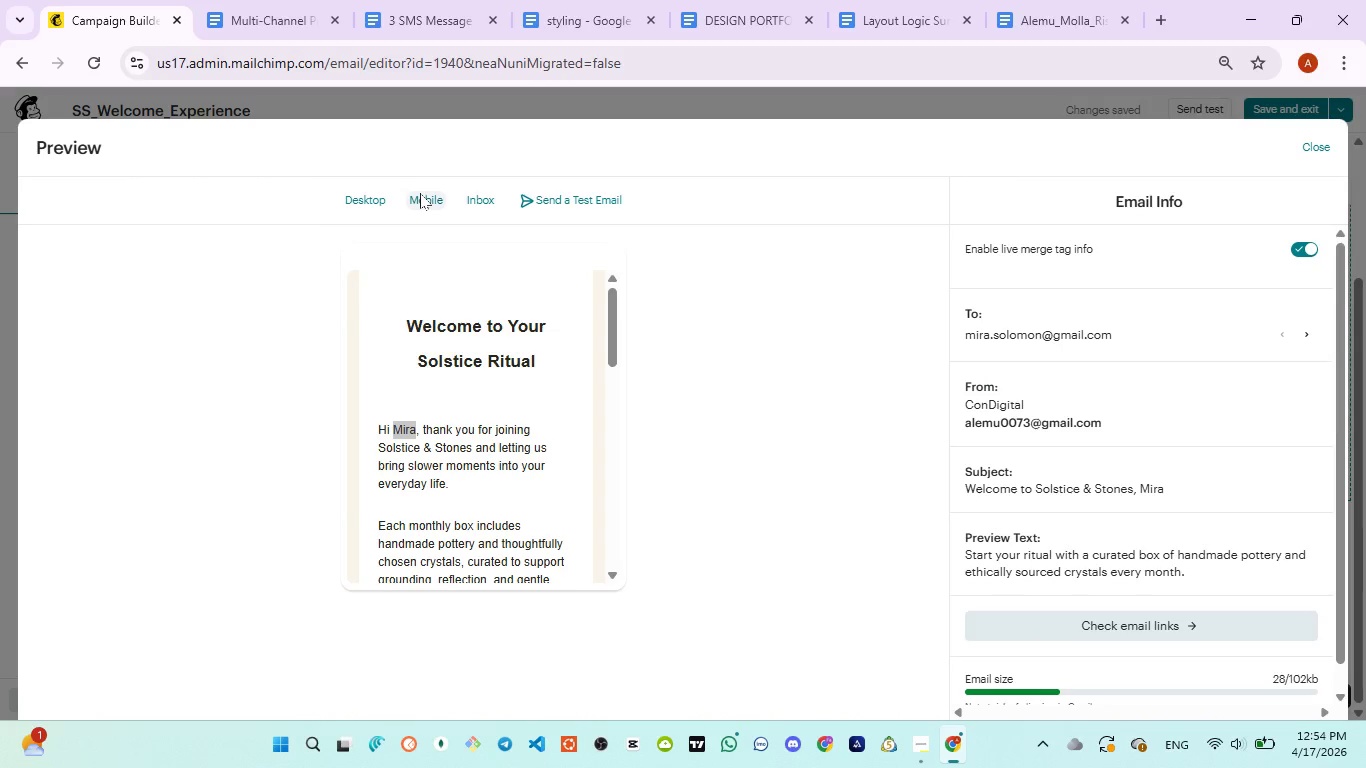 
wait(19.91)
 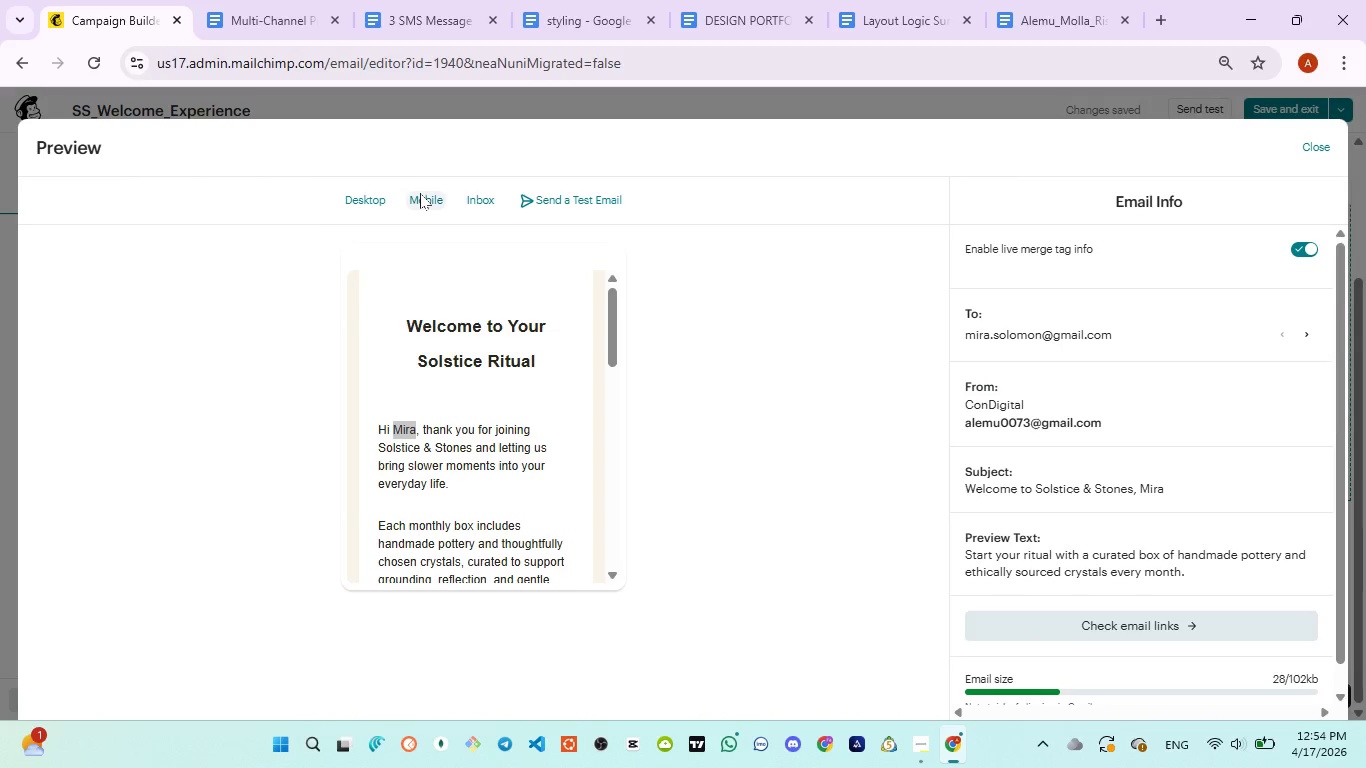 
scroll: coordinate [481, 420], scroll_direction: down, amount: 9.0
 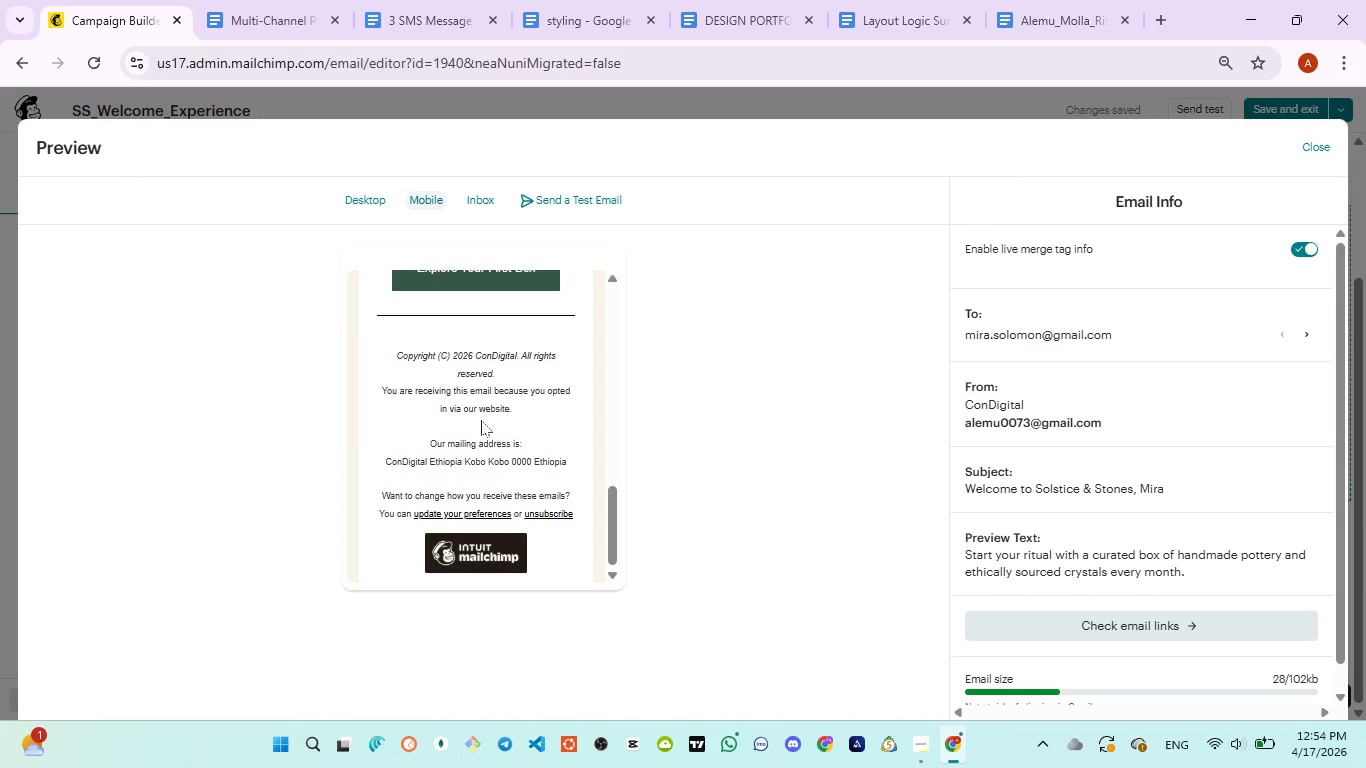 
scroll: coordinate [481, 420], scroll_direction: up, amount: 14.0
 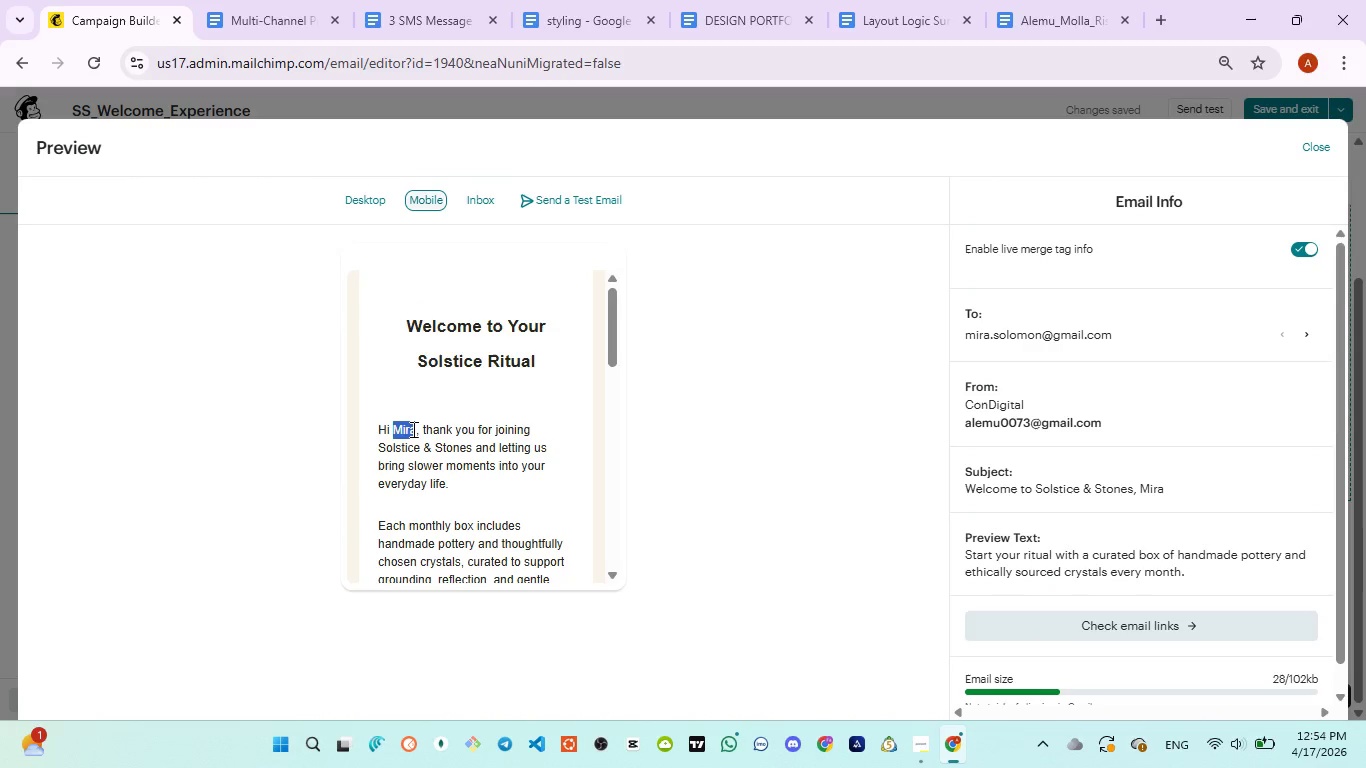 
double_click([412, 429])
 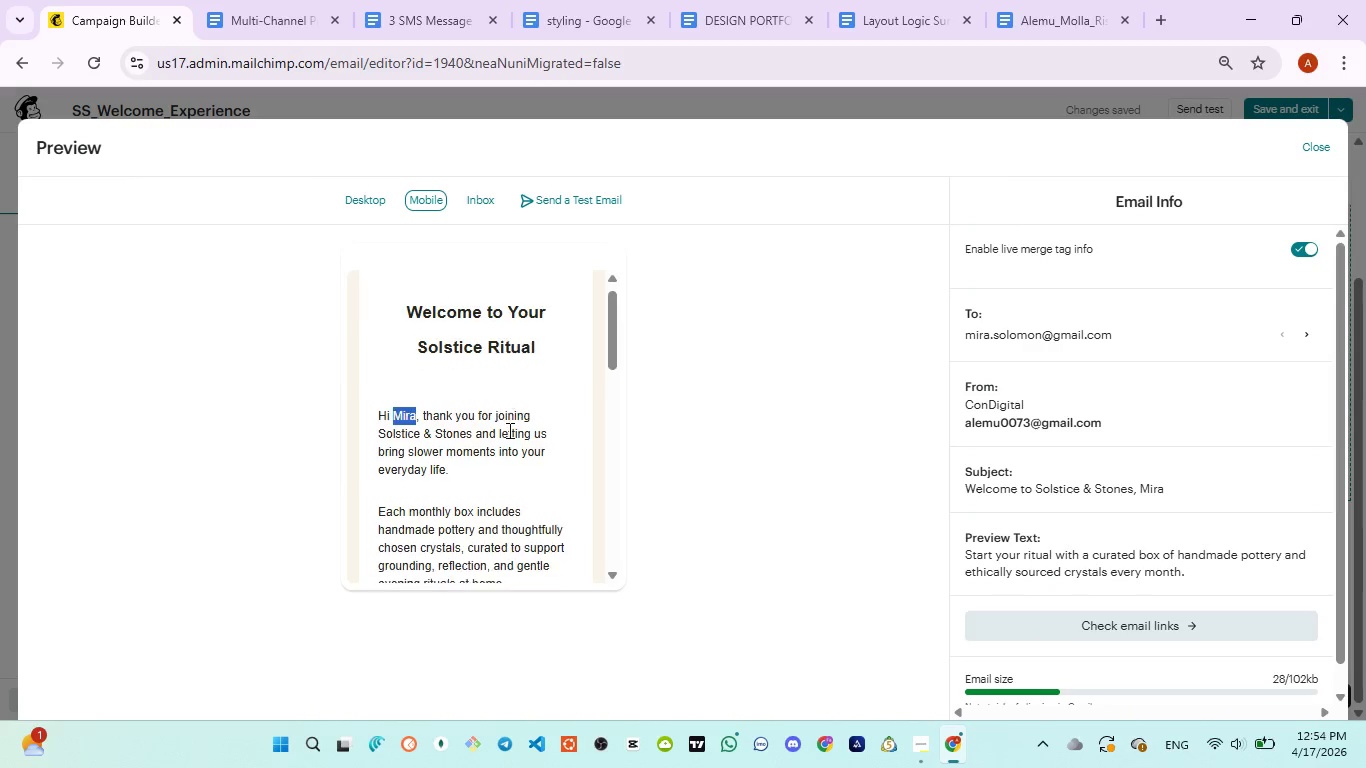 
scroll: coordinate [500, 440], scroll_direction: down, amount: 7.0
 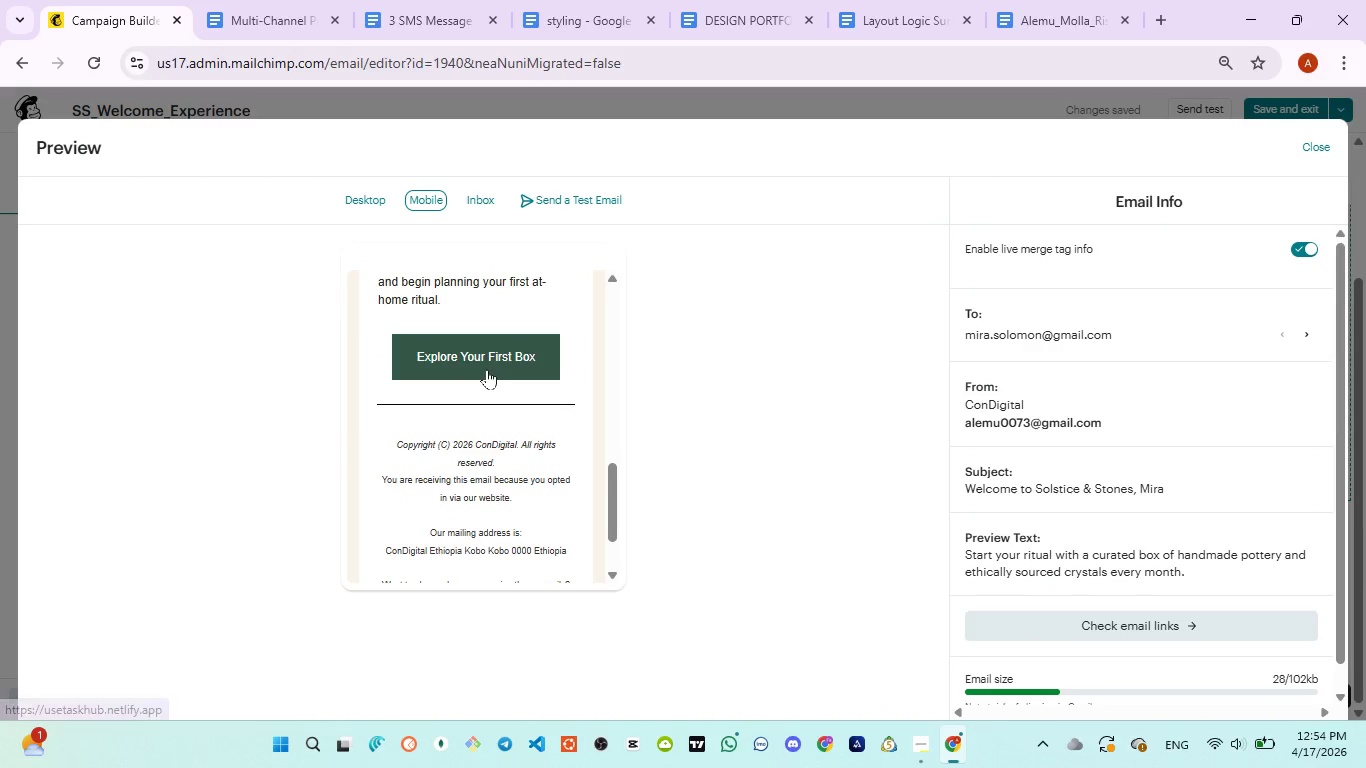 
left_click([487, 369])
 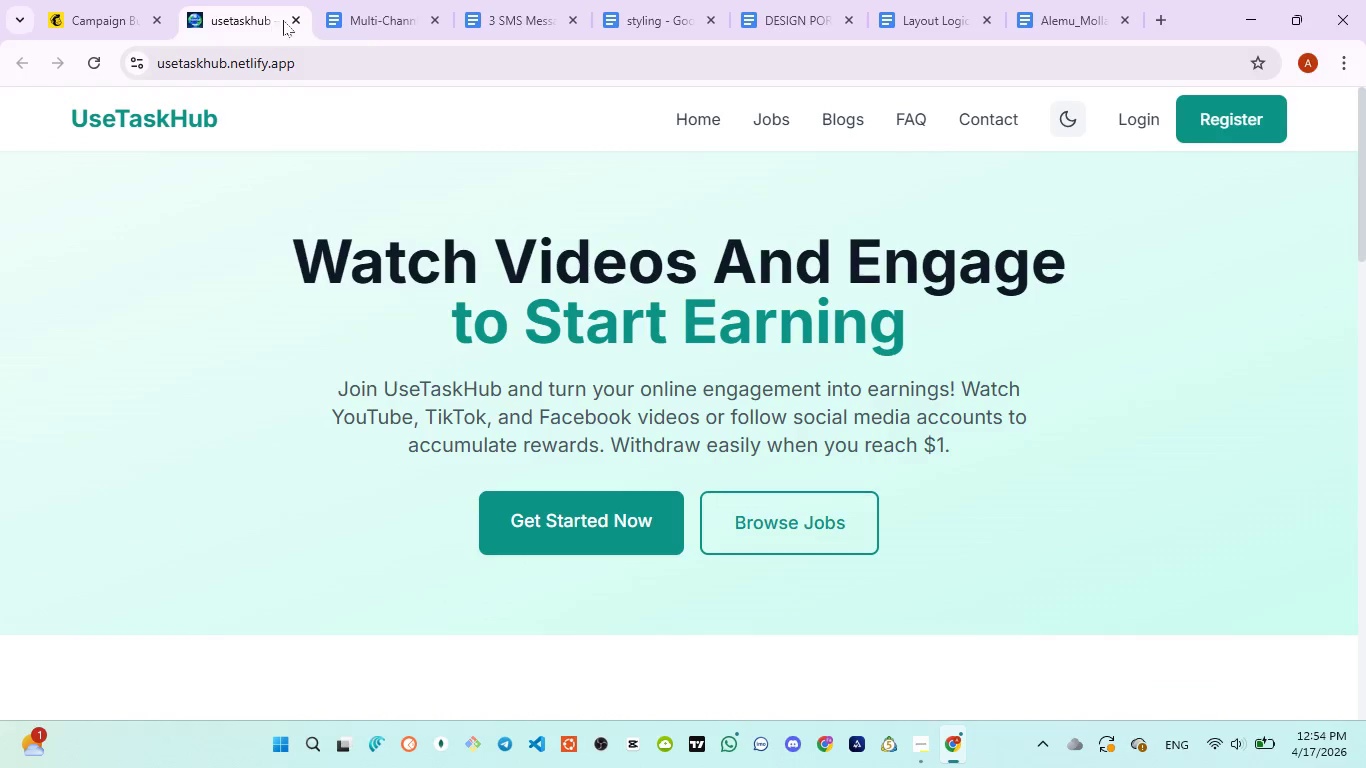 
left_click([293, 16])
 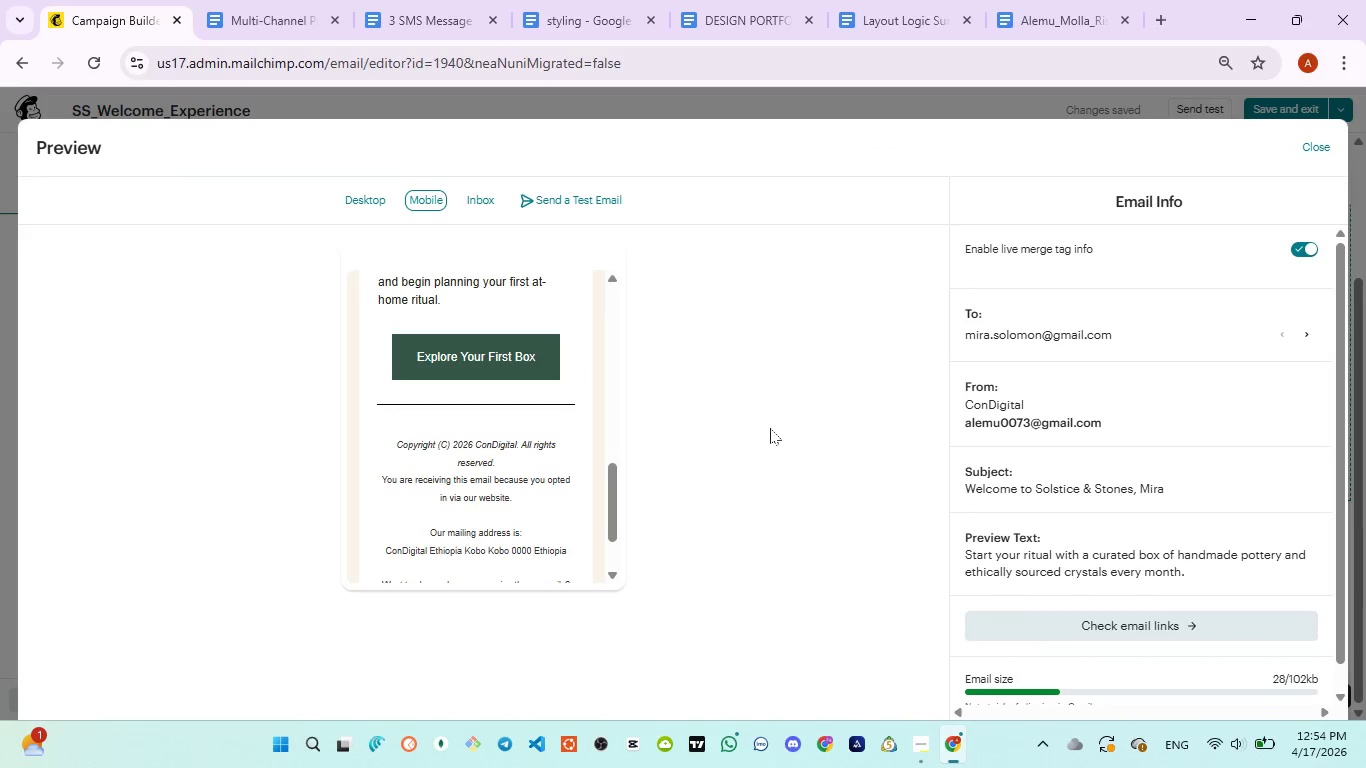 
scroll: coordinate [535, 405], scroll_direction: up, amount: 14.0
 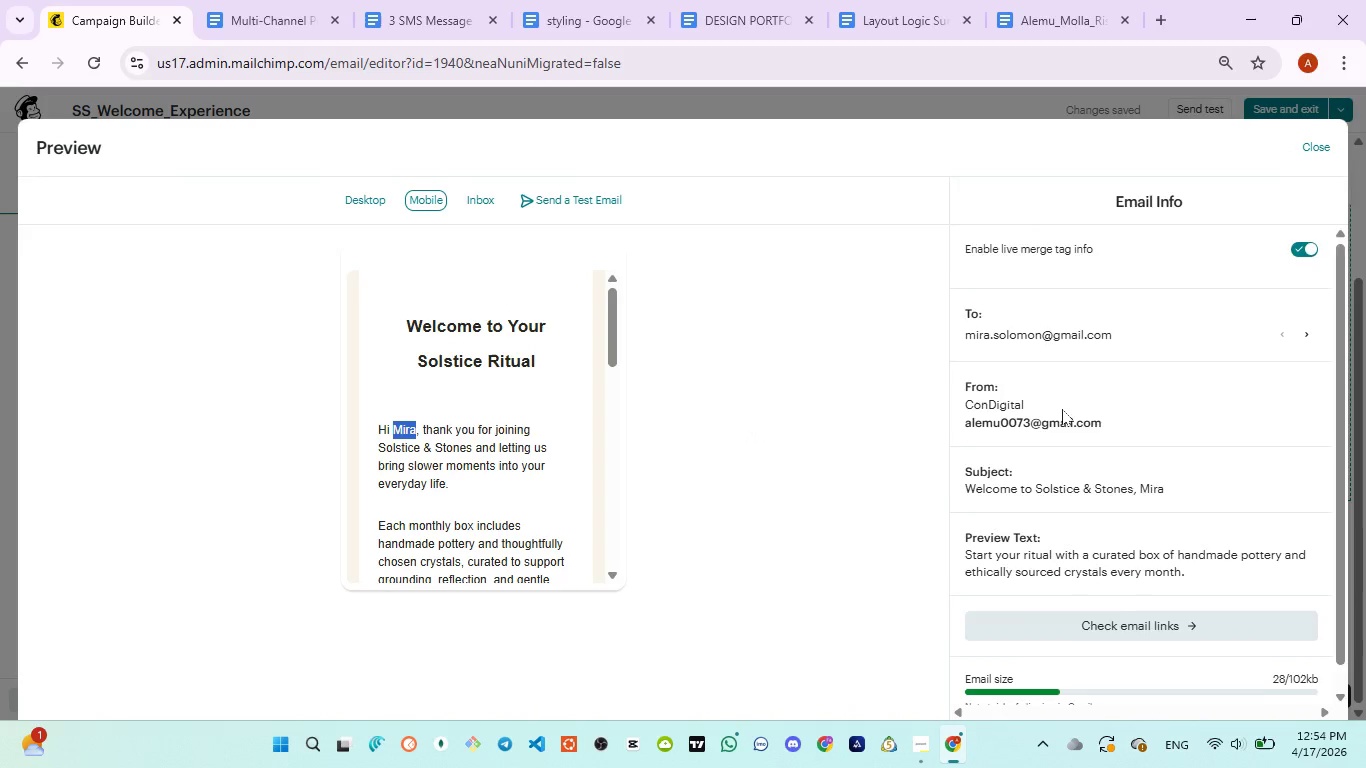 
scroll: coordinate [1062, 409], scroll_direction: down, amount: 4.0
 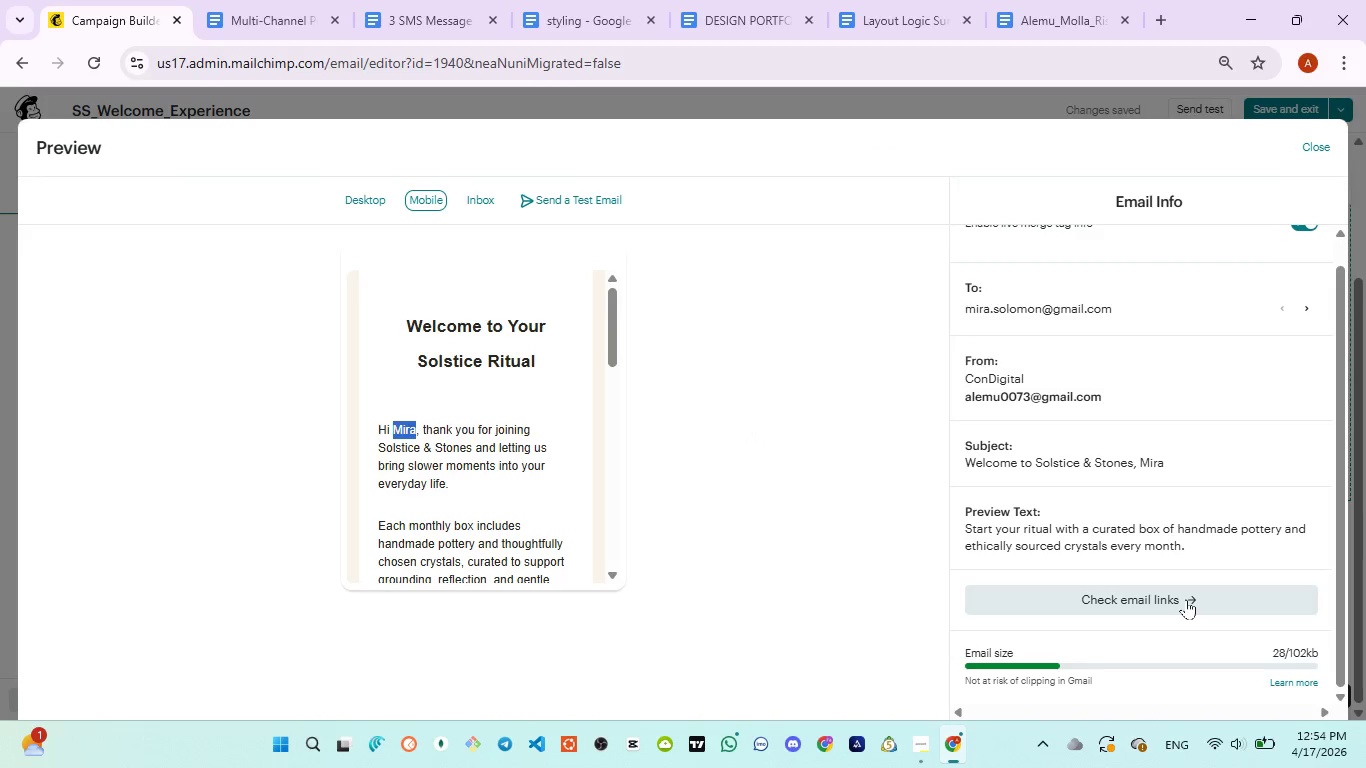 
left_click([1186, 599])
 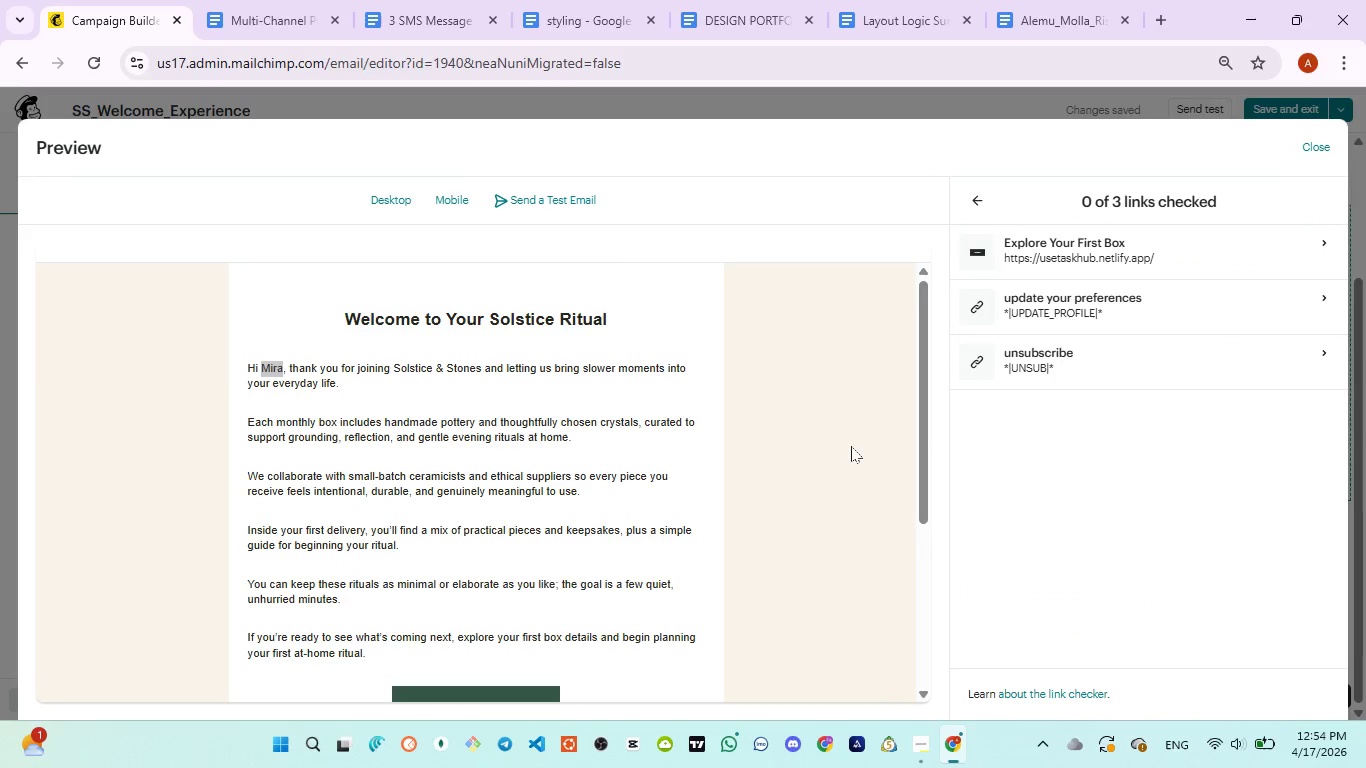 
scroll: coordinate [849, 451], scroll_direction: down, amount: 2.0
 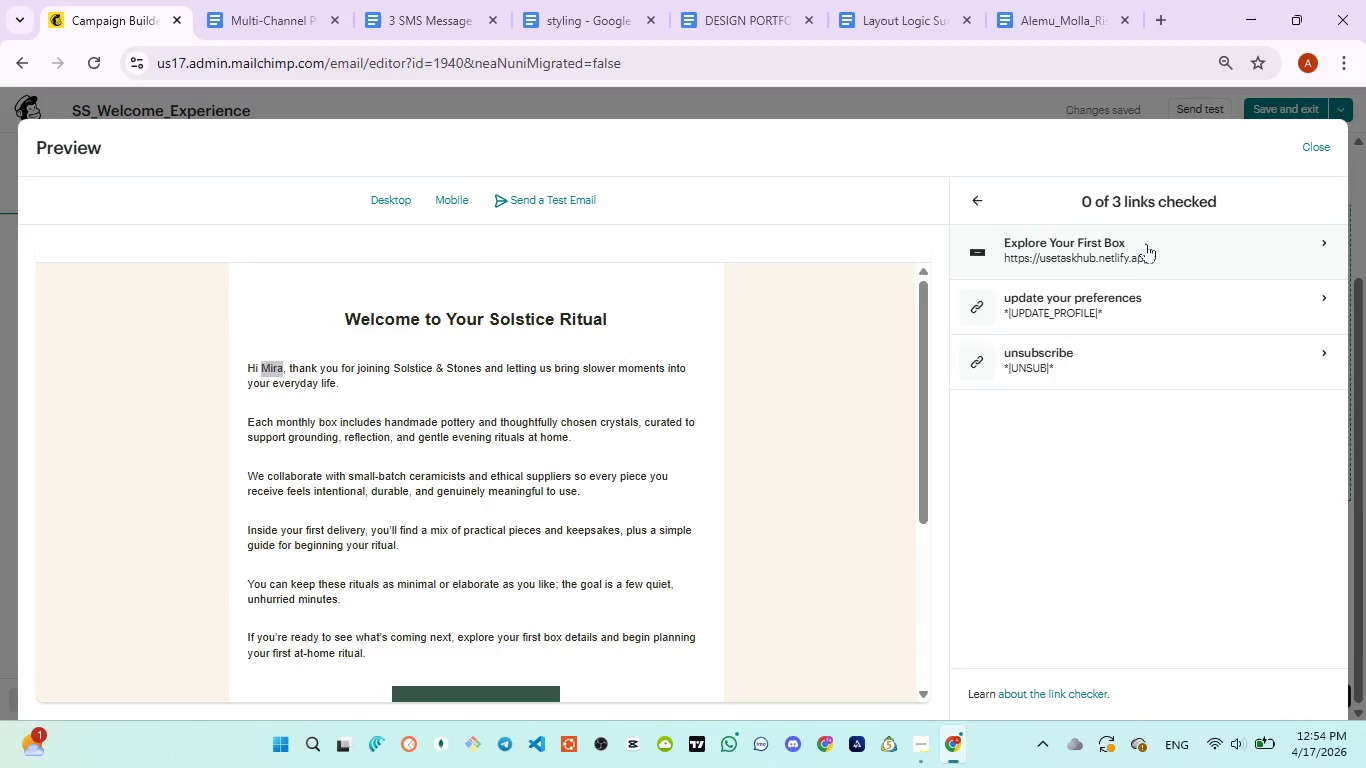 
left_click([1148, 239])
 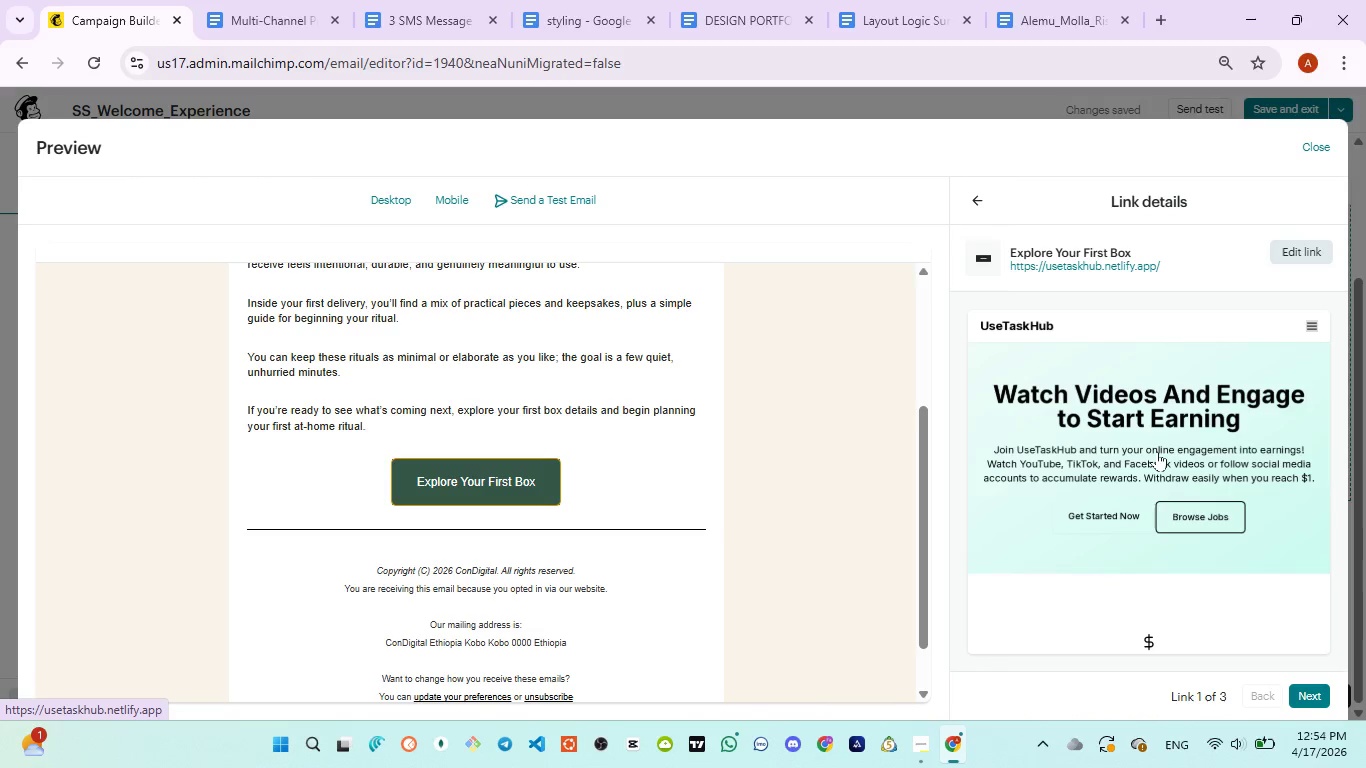 
wait(6.97)
 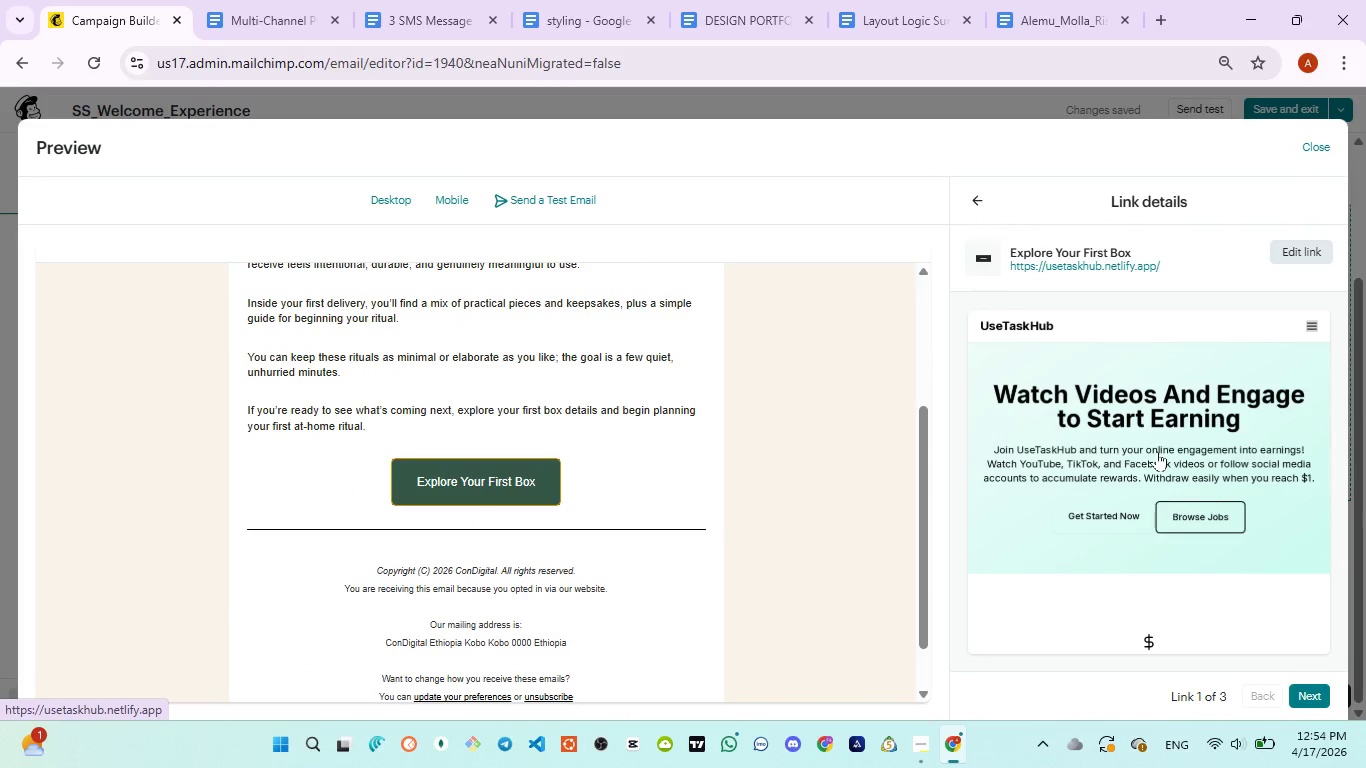 
scroll: coordinate [866, 459], scroll_direction: up, amount: 1.0
 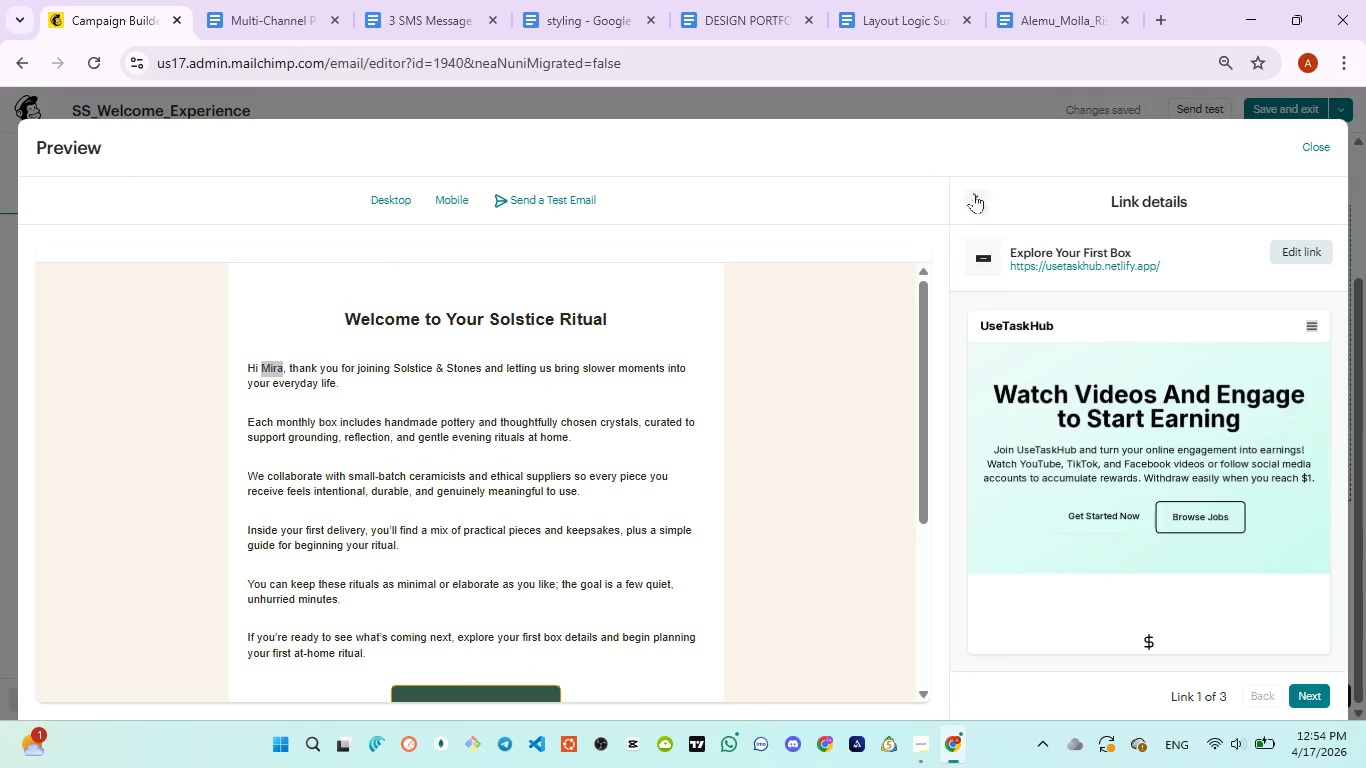 
left_click([973, 192])
 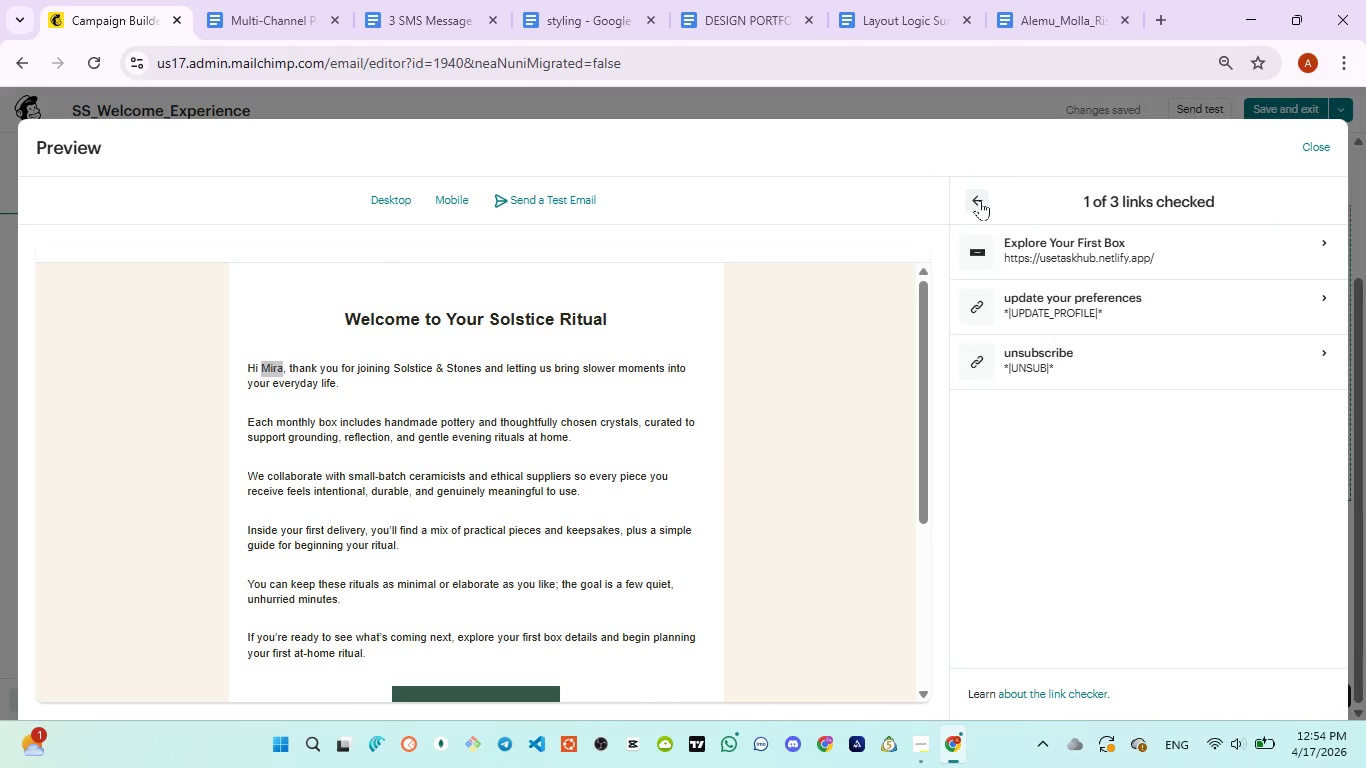 
left_click([980, 200])
 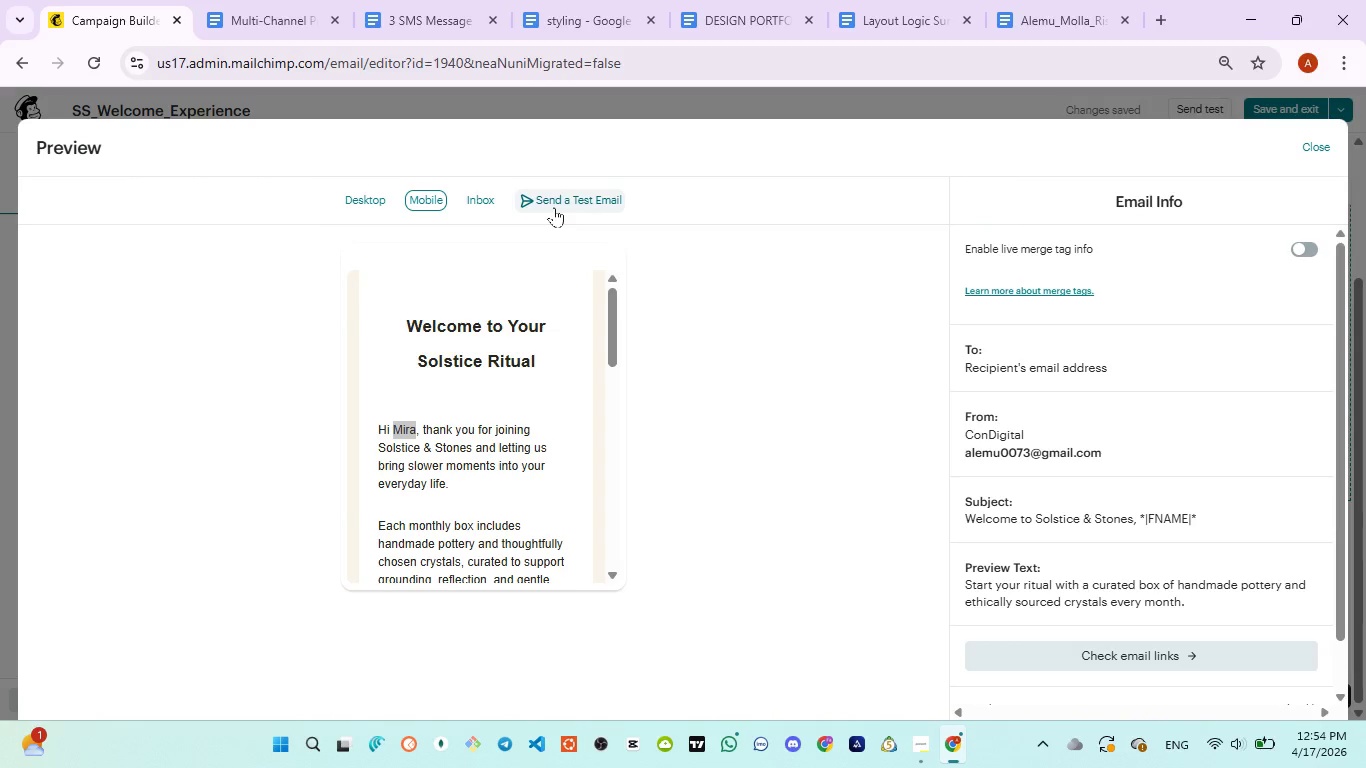 
wait(6.03)
 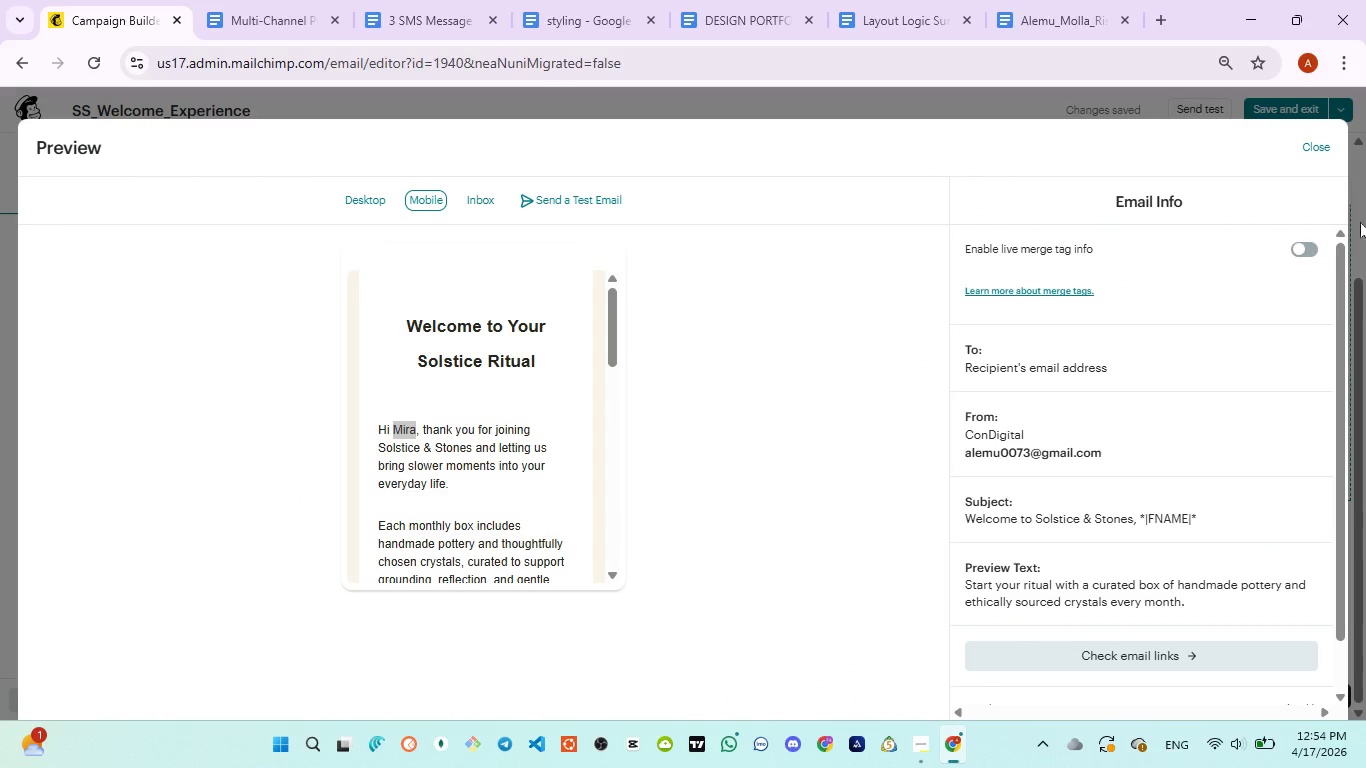 
left_click([554, 207])
 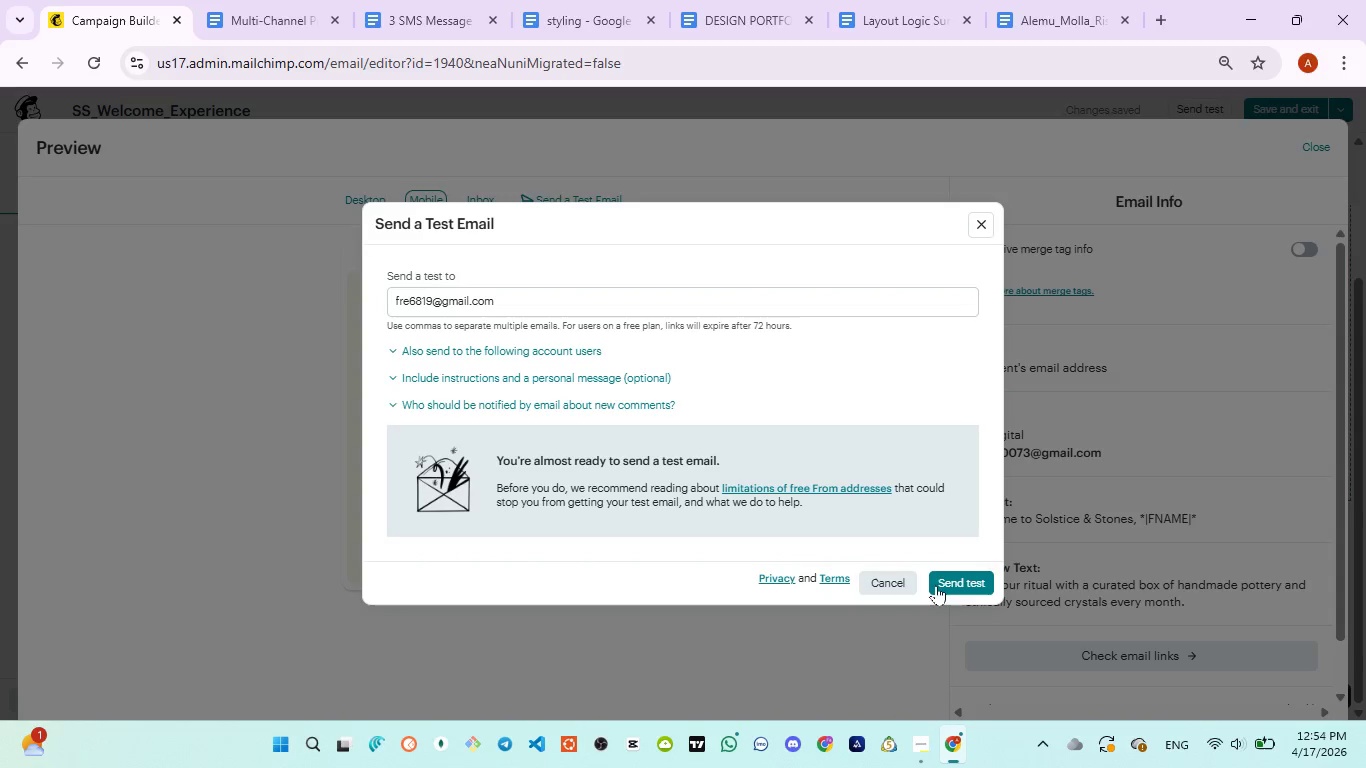 
left_click([959, 583])
 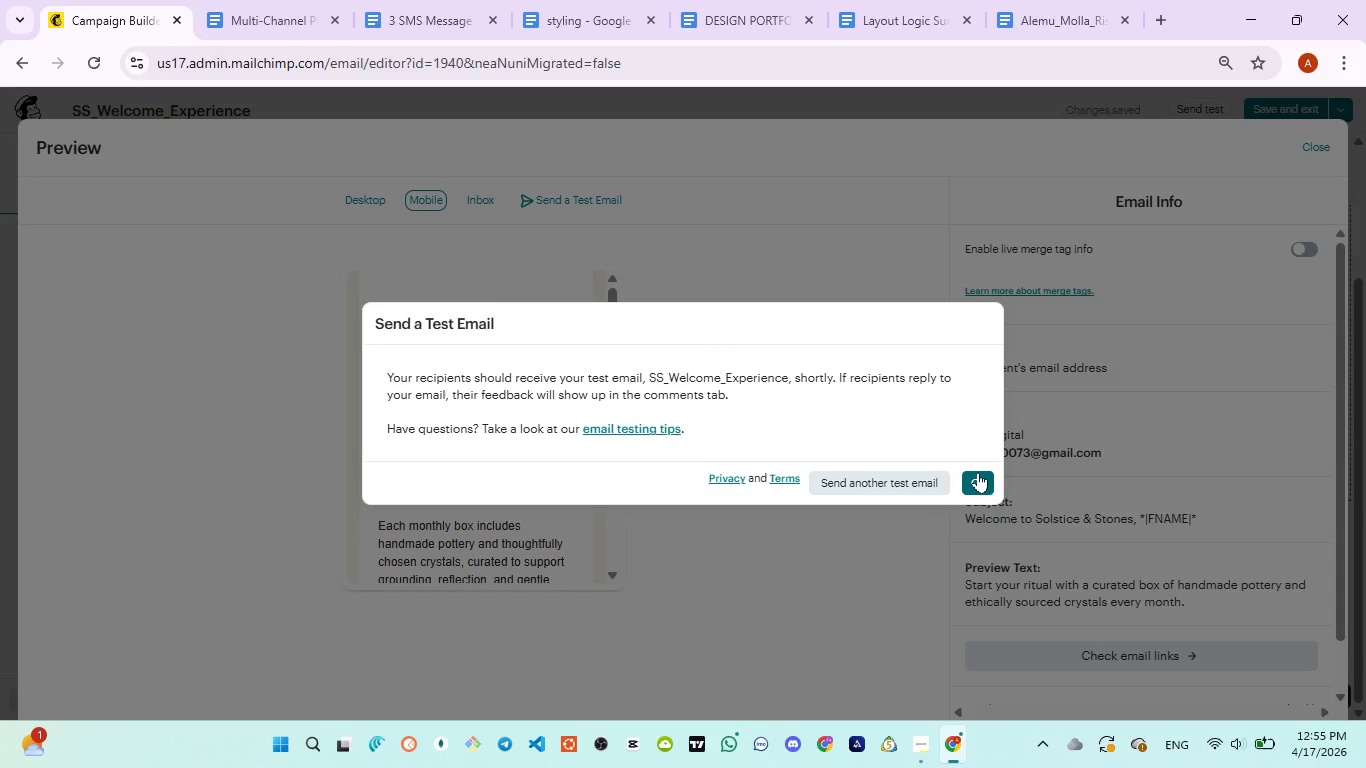 
left_click([978, 472])
 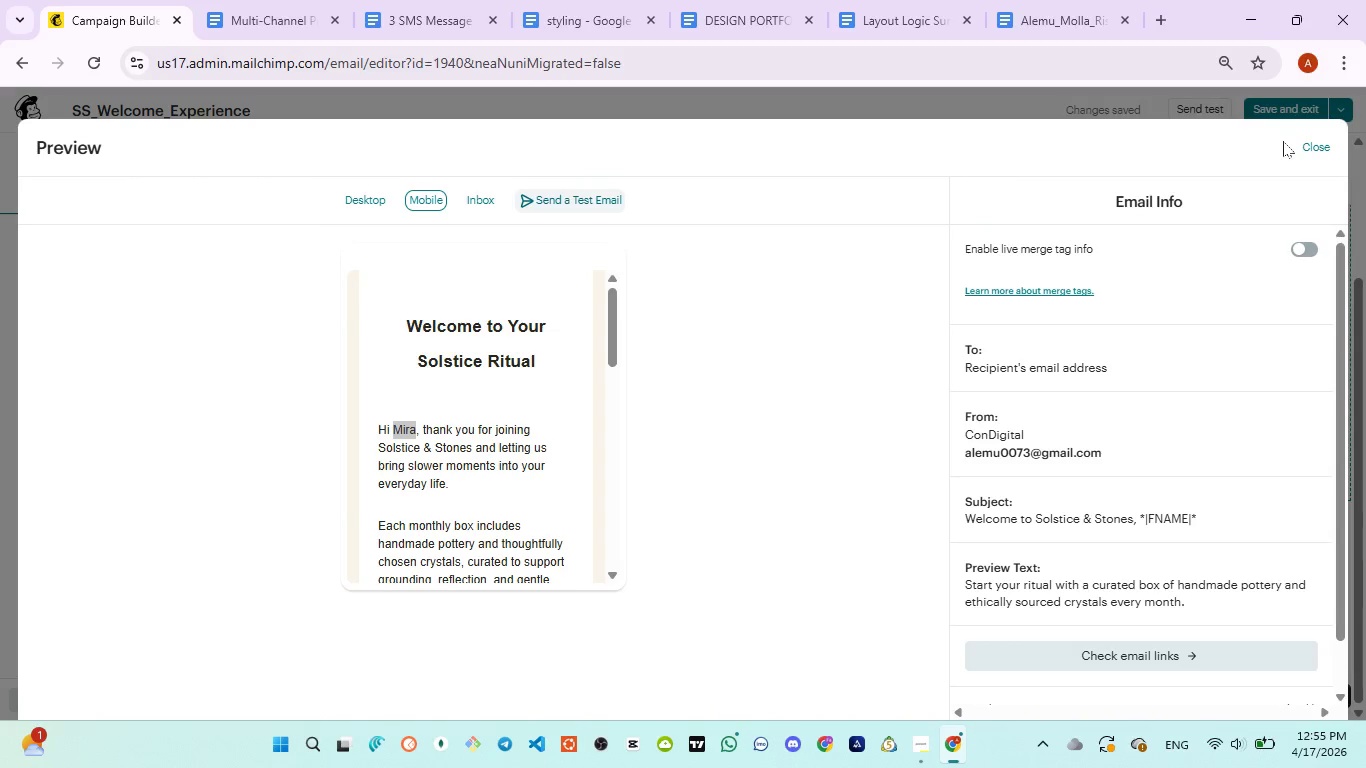 
left_click([1315, 140])
 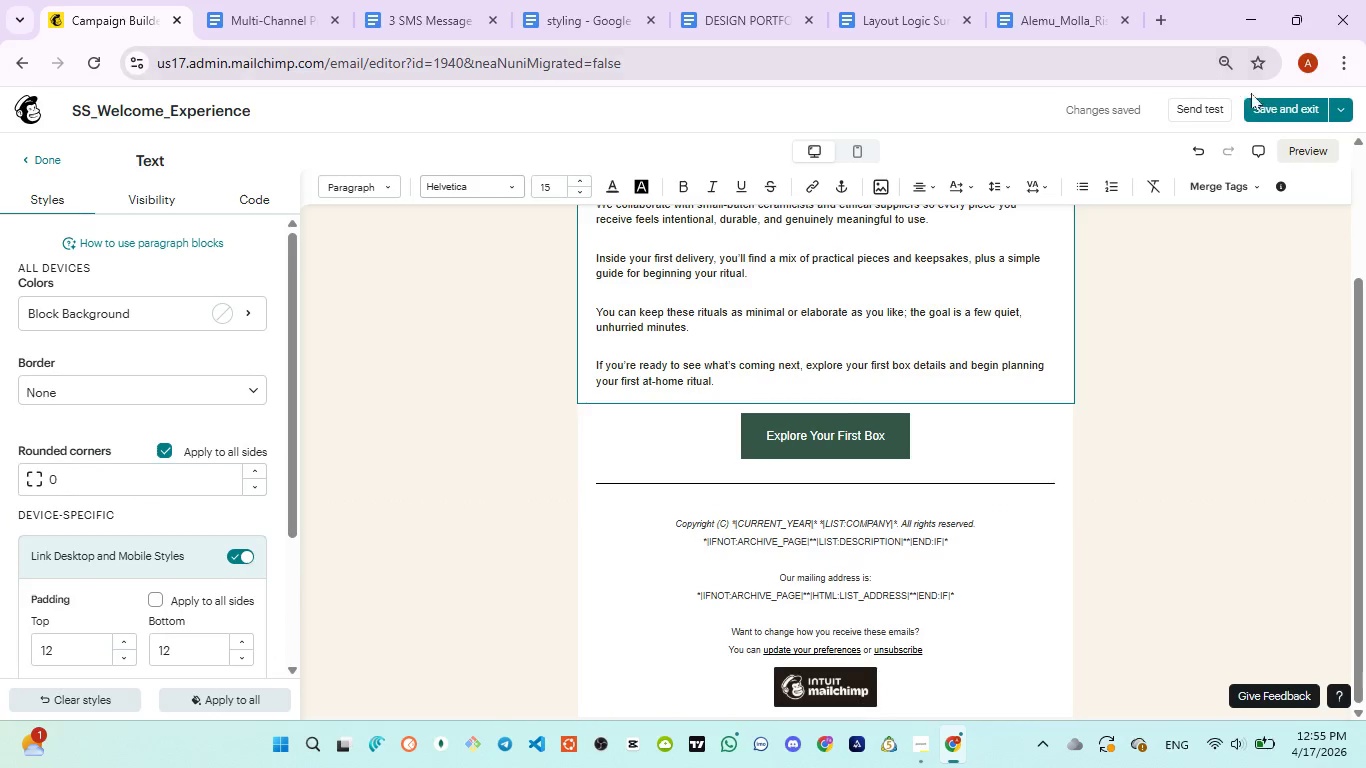 
wait(6.91)
 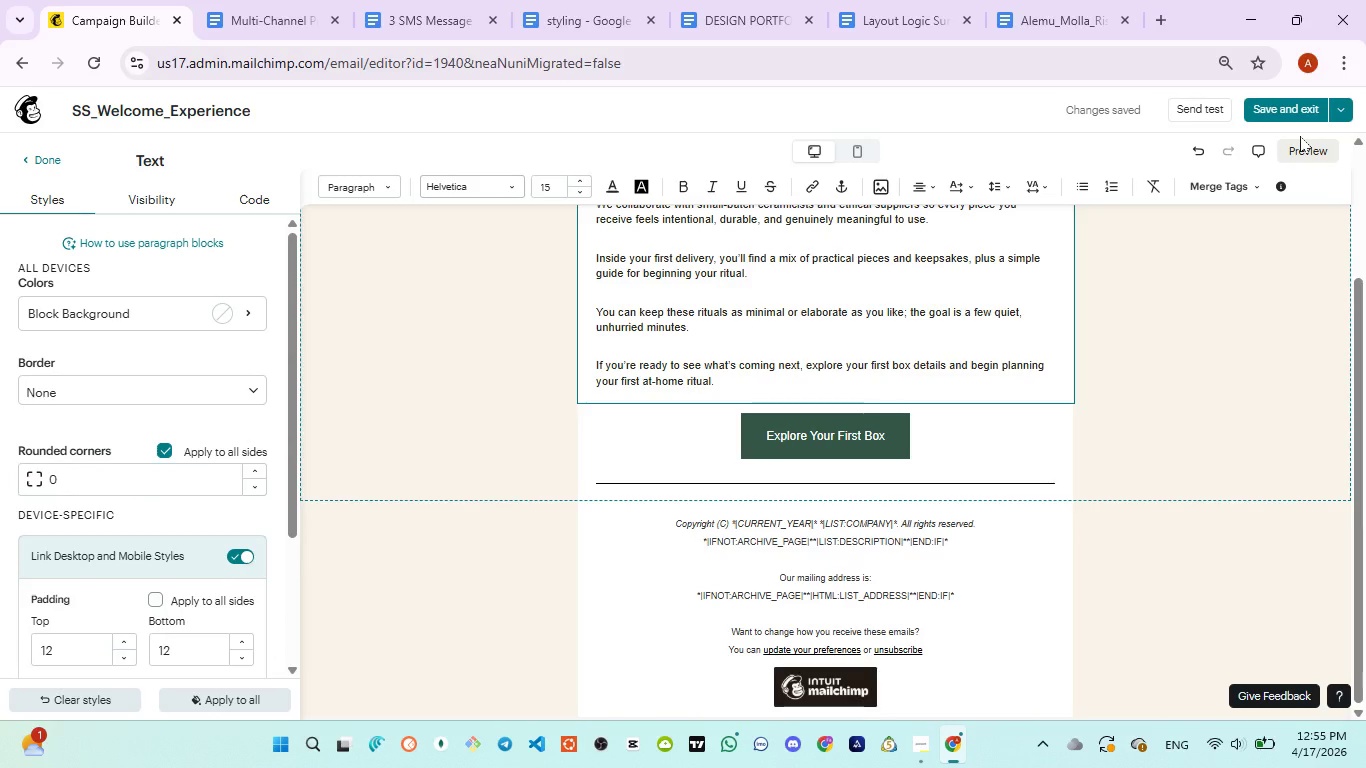 
left_click([1287, 110])
 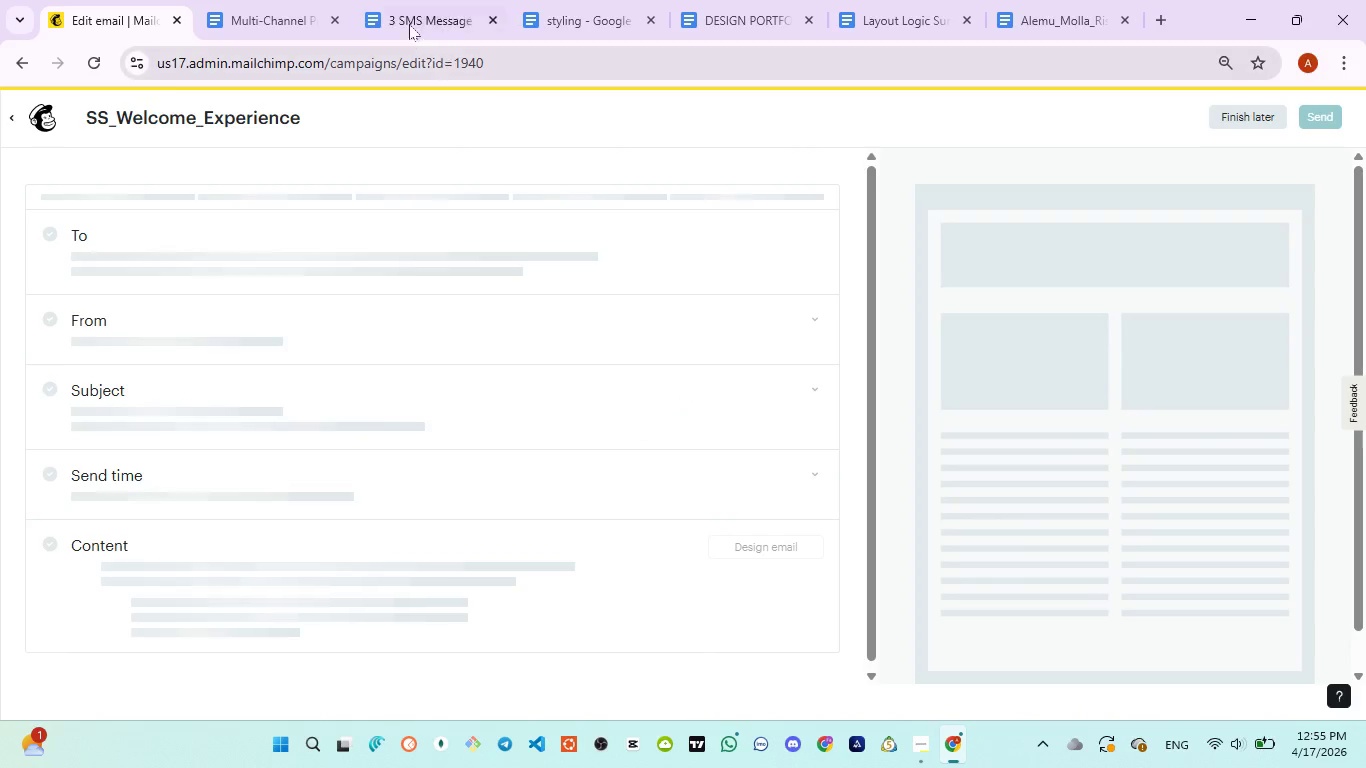 
left_click([404, 16])
 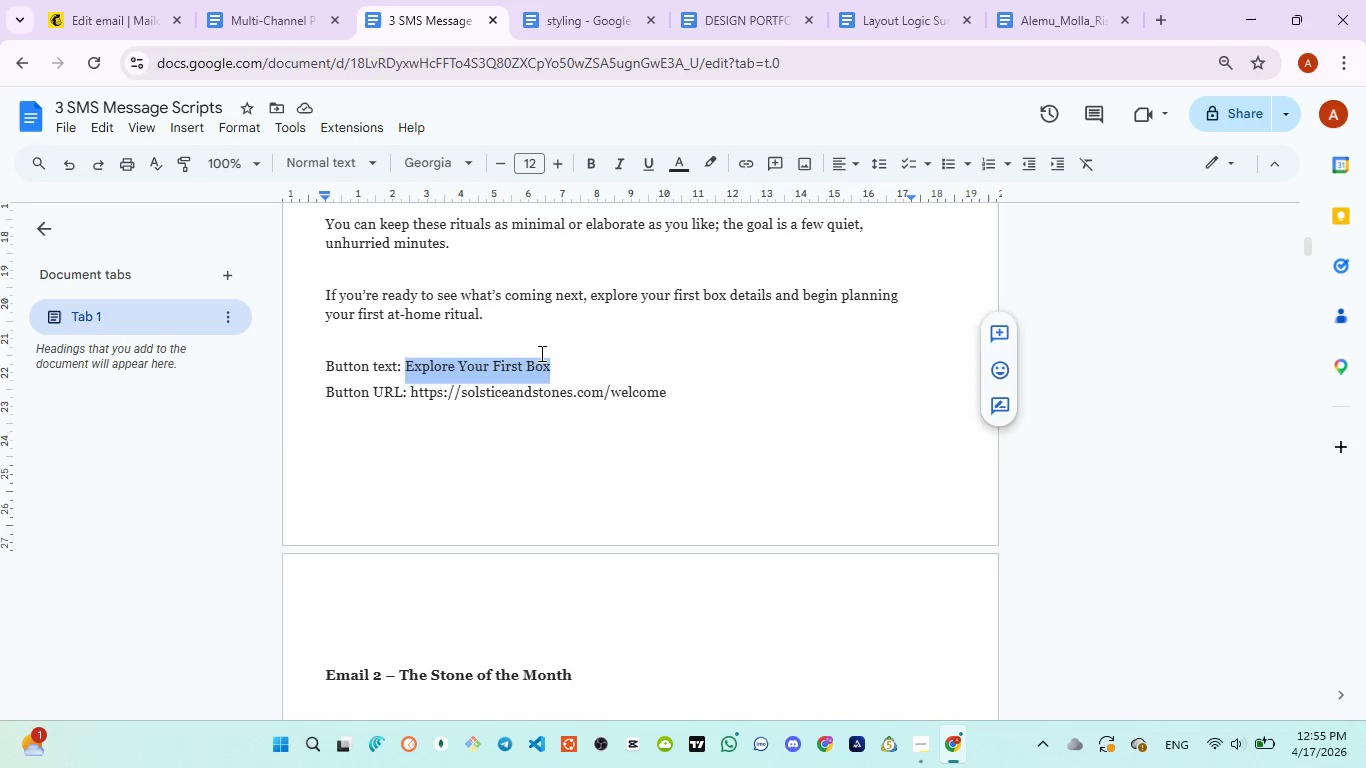 
scroll: coordinate [540, 353], scroll_direction: down, amount: 3.0
 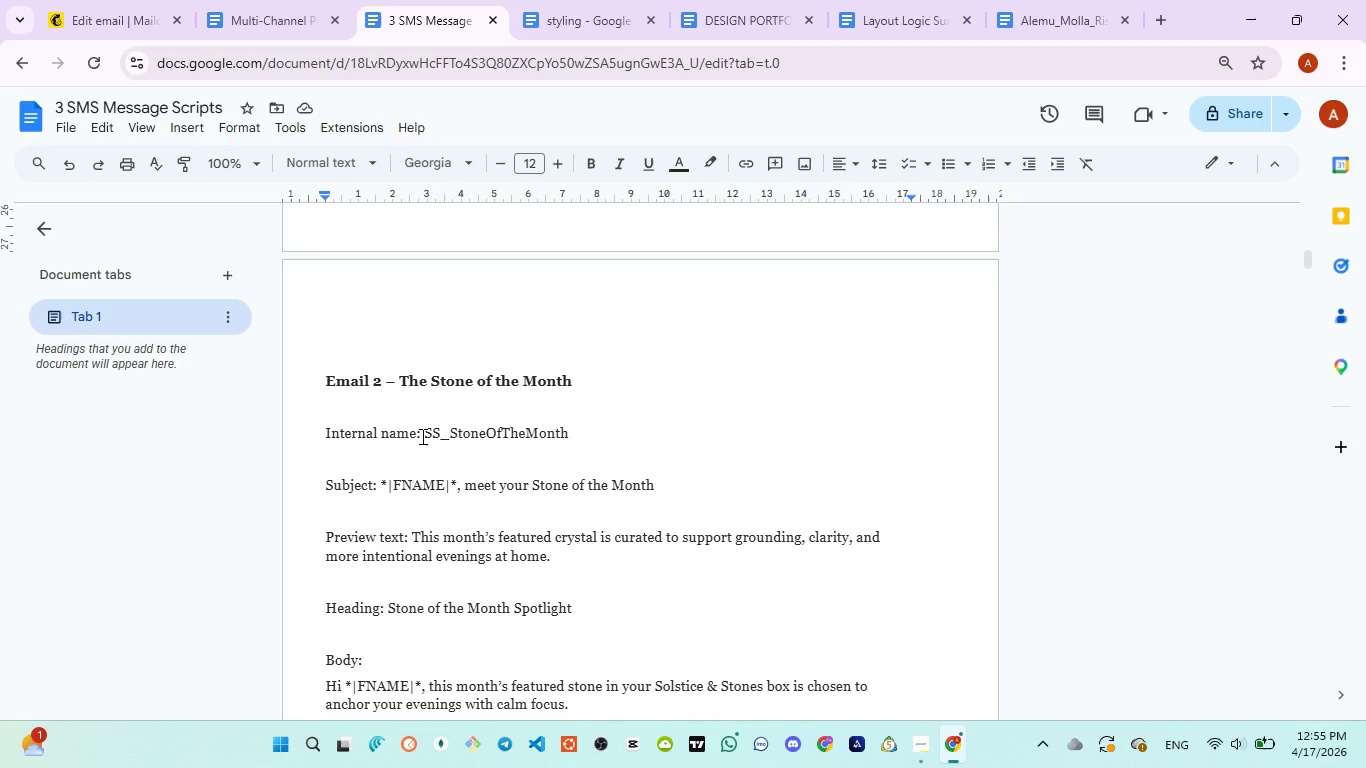 
left_click_drag(start_coordinate=[425, 433], to_coordinate=[578, 433])
 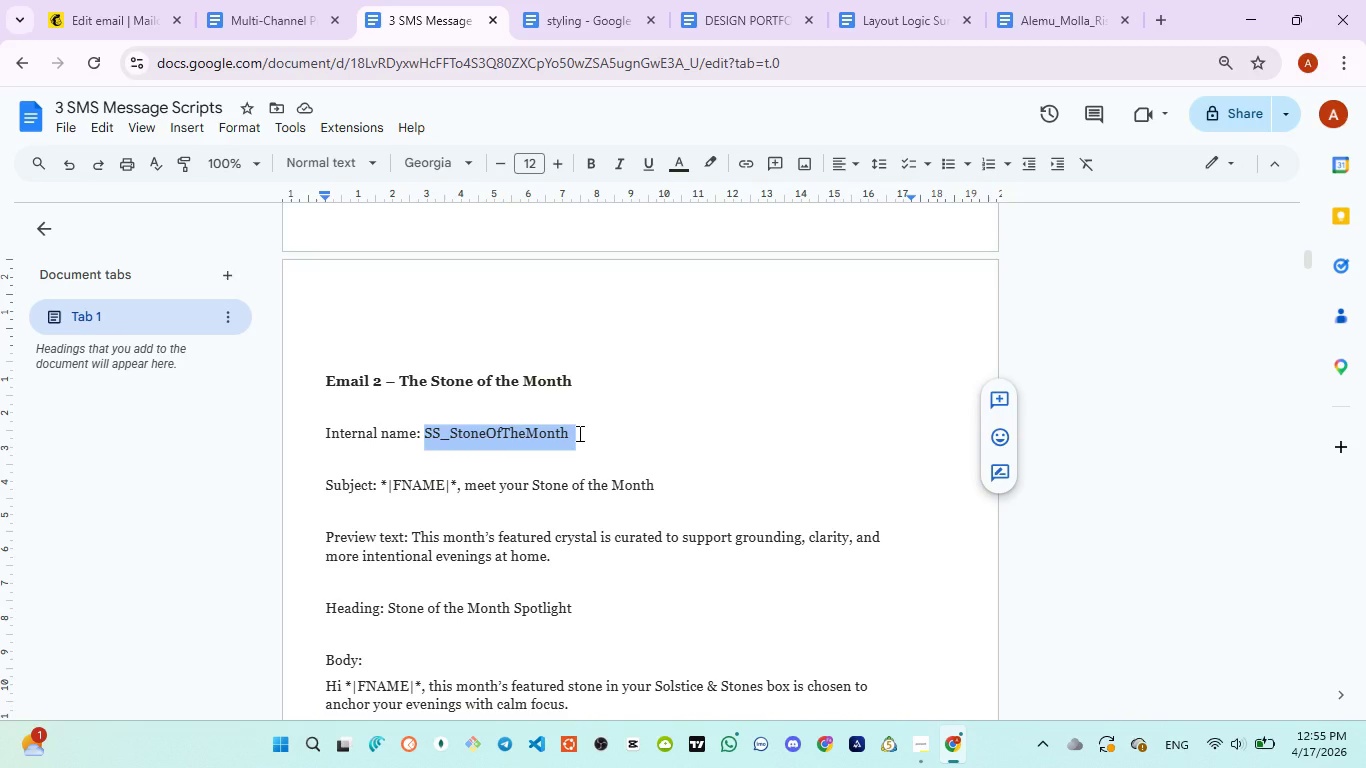 
key(Control+C)
 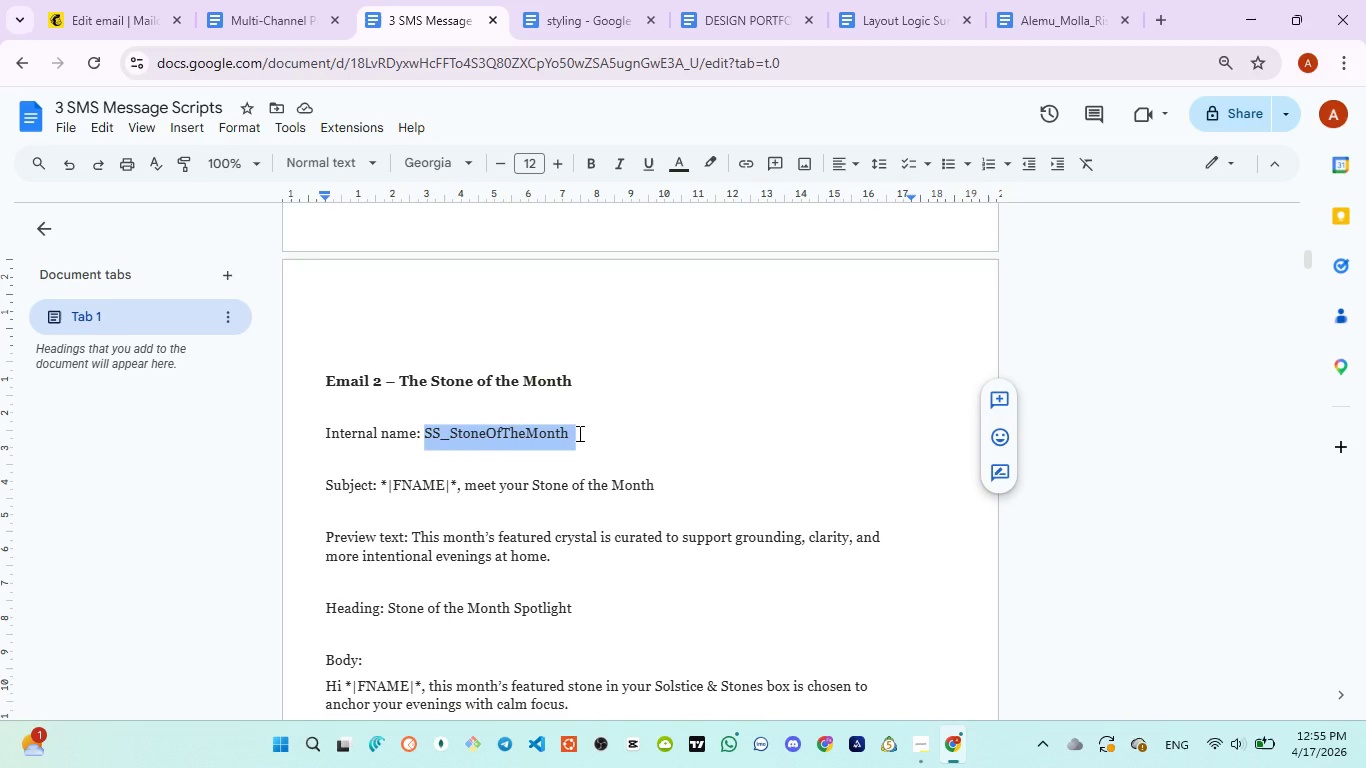 
key(Control+C)
 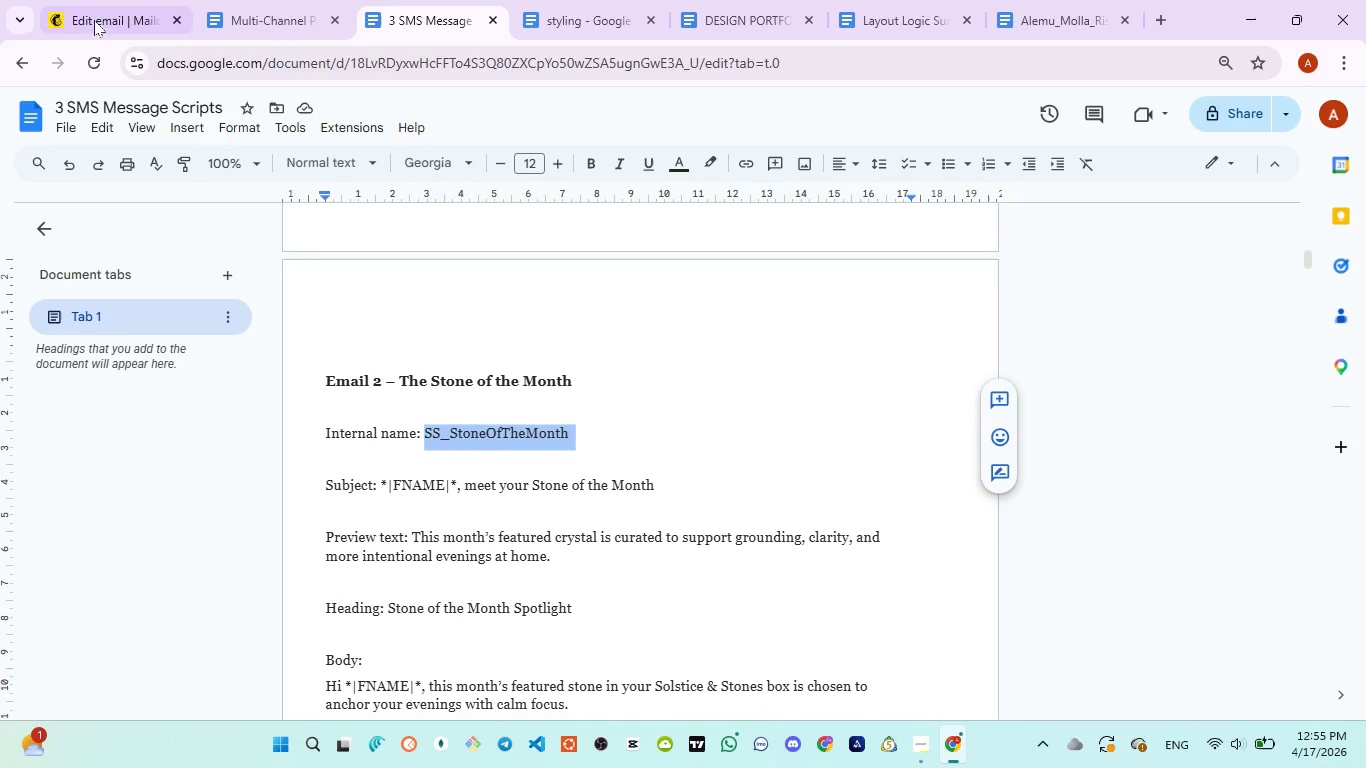 
left_click([92, 18])
 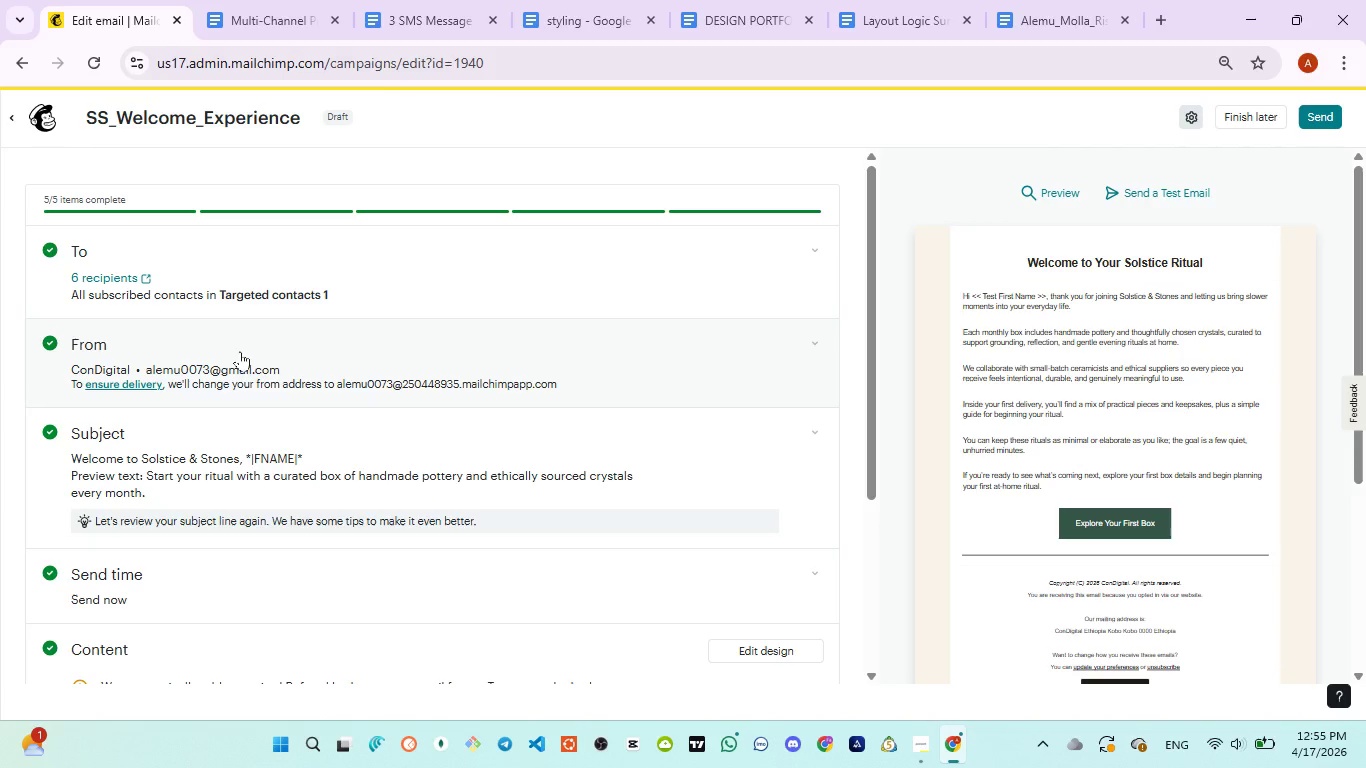 
scroll: coordinate [240, 364], scroll_direction: down, amount: 3.0
 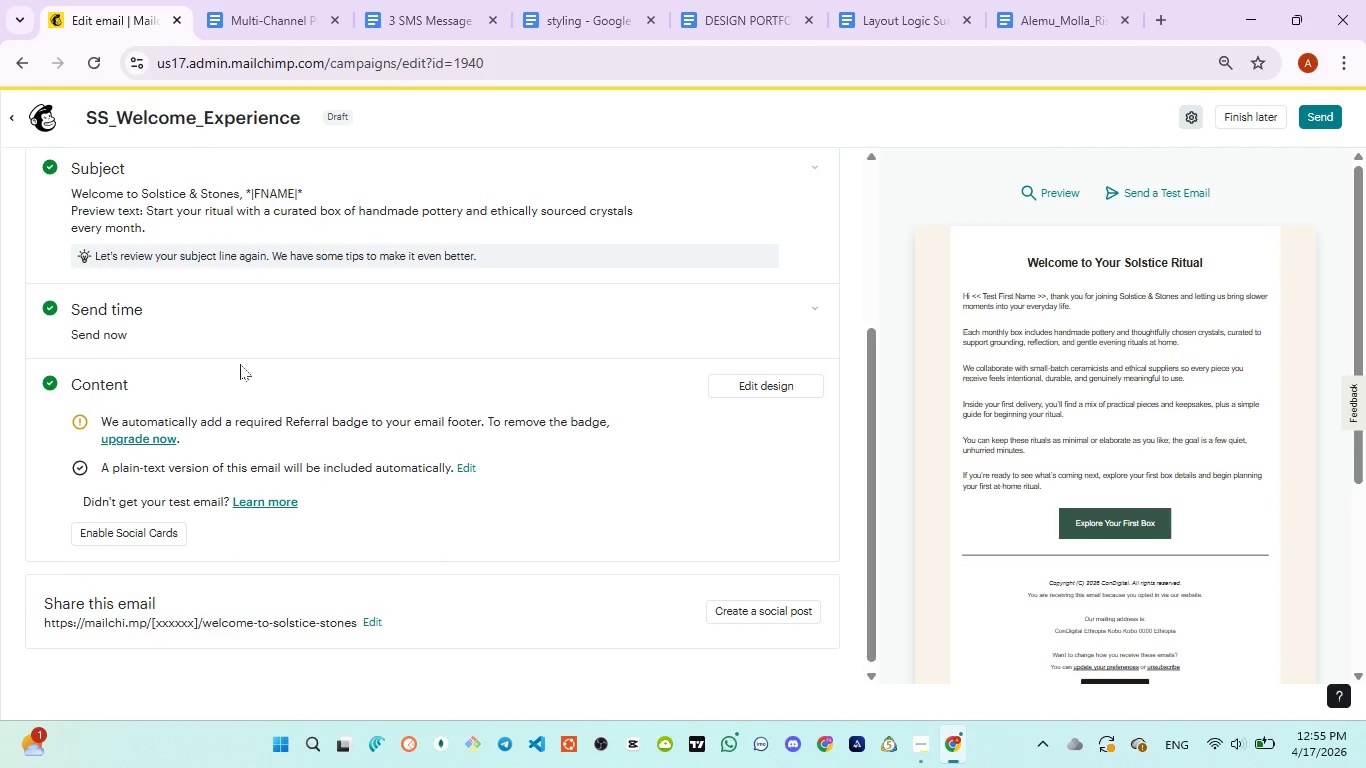 
scroll: coordinate [240, 364], scroll_direction: up, amount: 1.0
 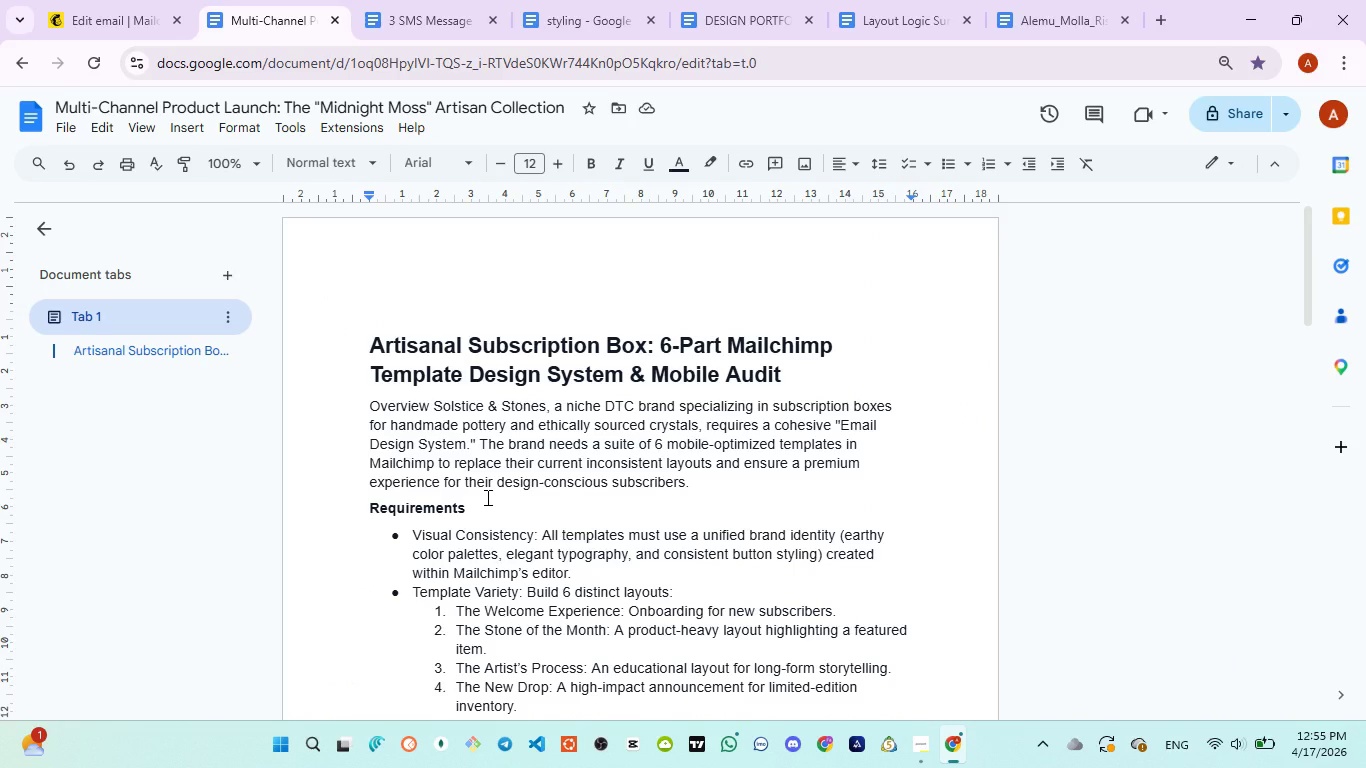 
wait(6.22)
 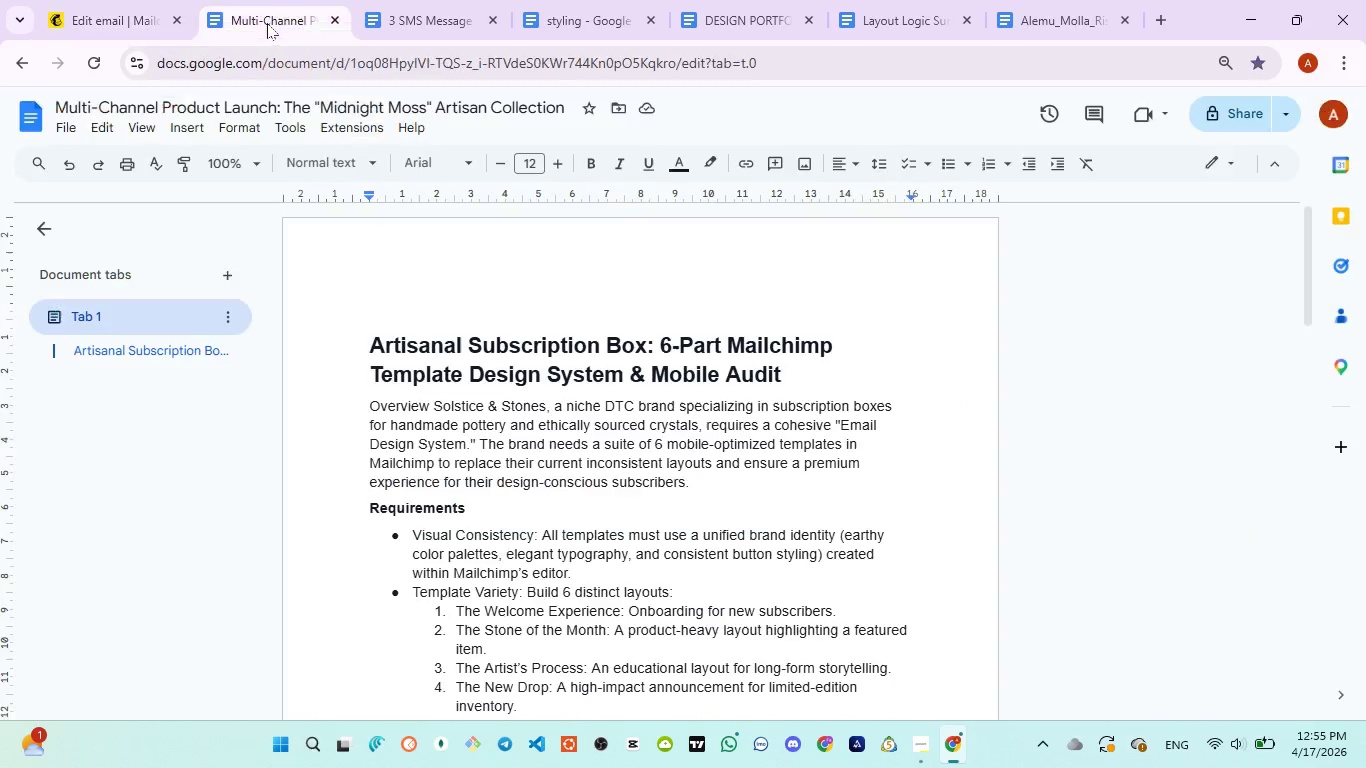 
scroll: coordinate [491, 499], scroll_direction: down, amount: 1.0
 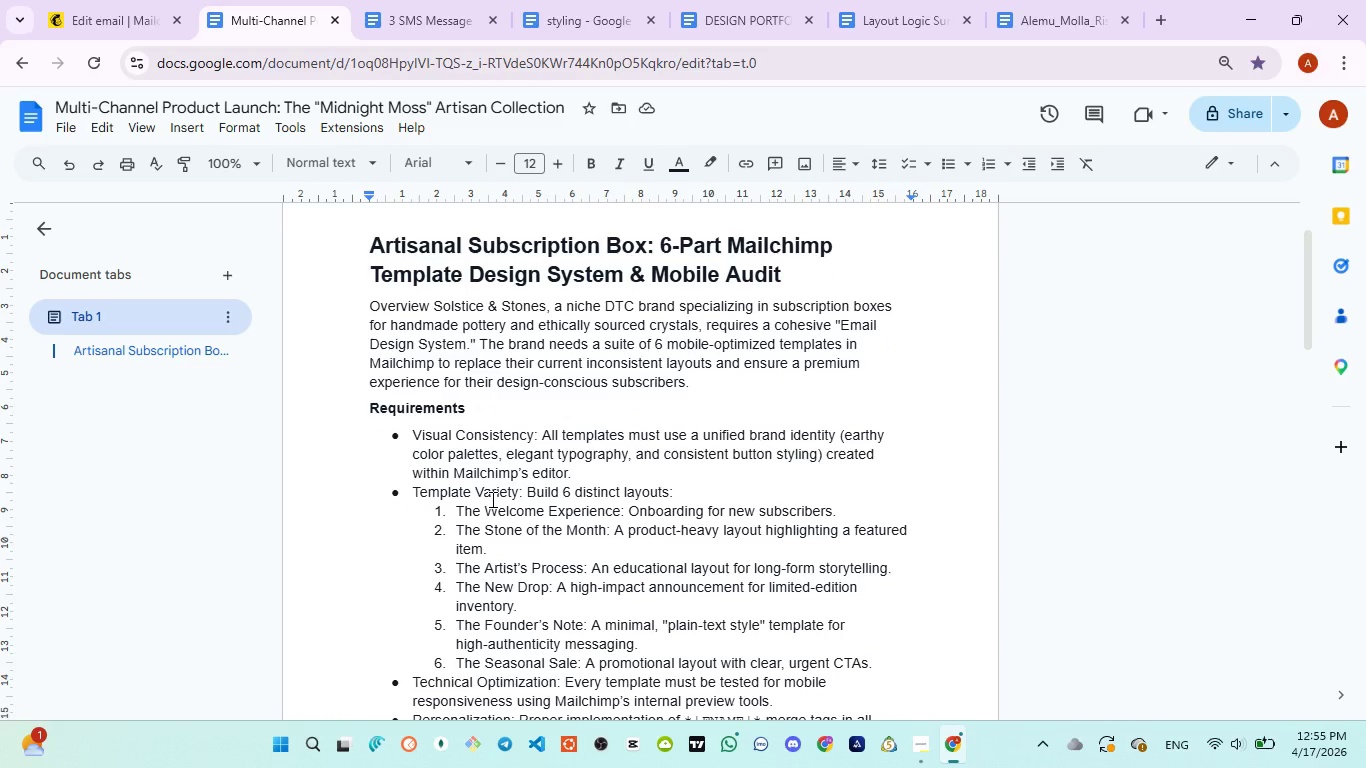 
wait(9.19)
 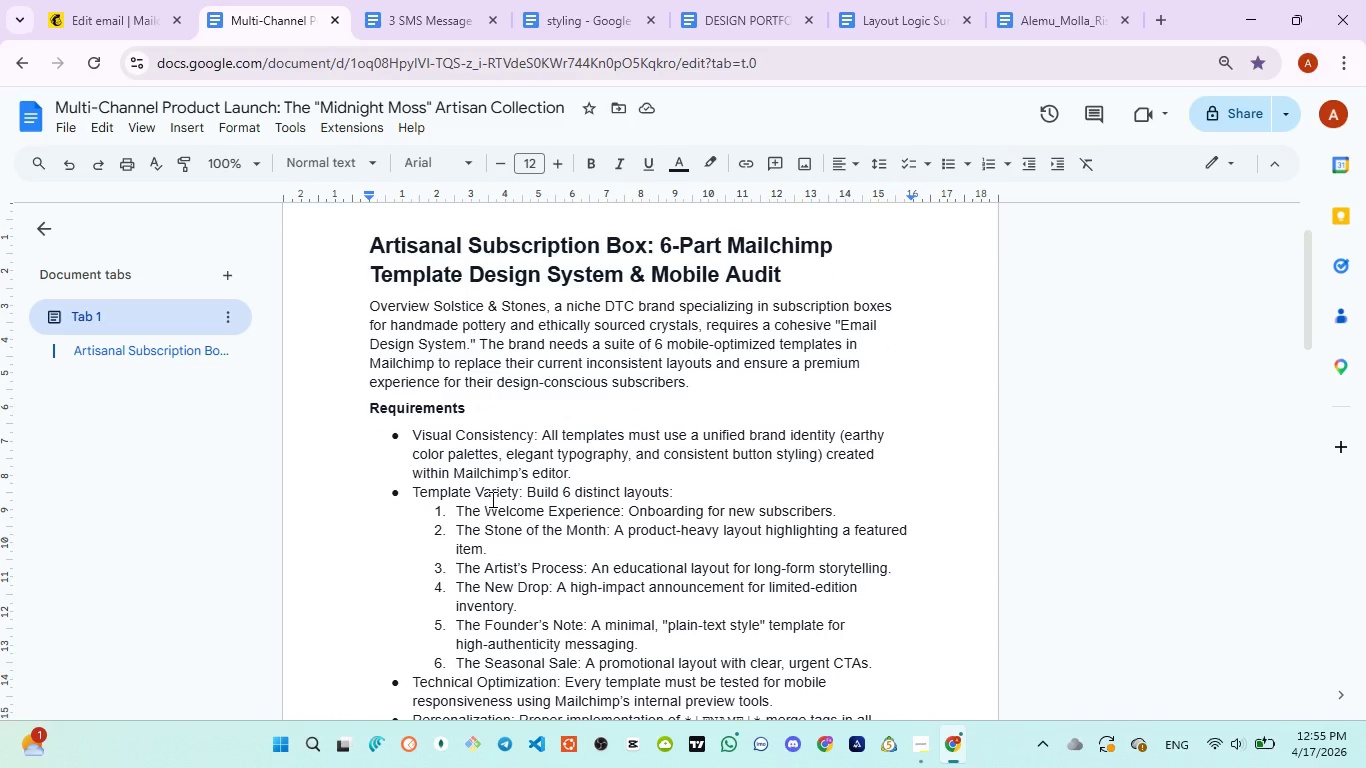 
left_click_drag(start_coordinate=[438, 305], to_coordinate=[548, 303])
 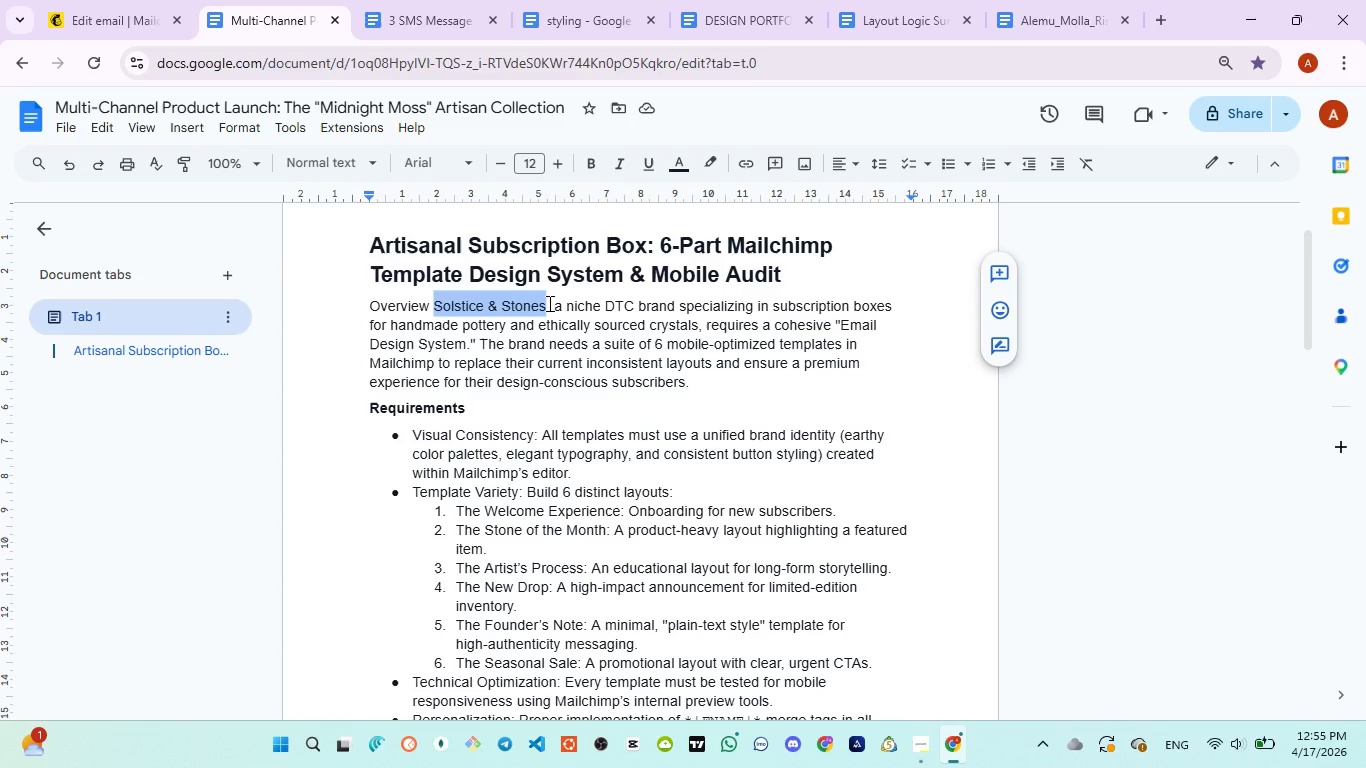 
key(Control+C)
 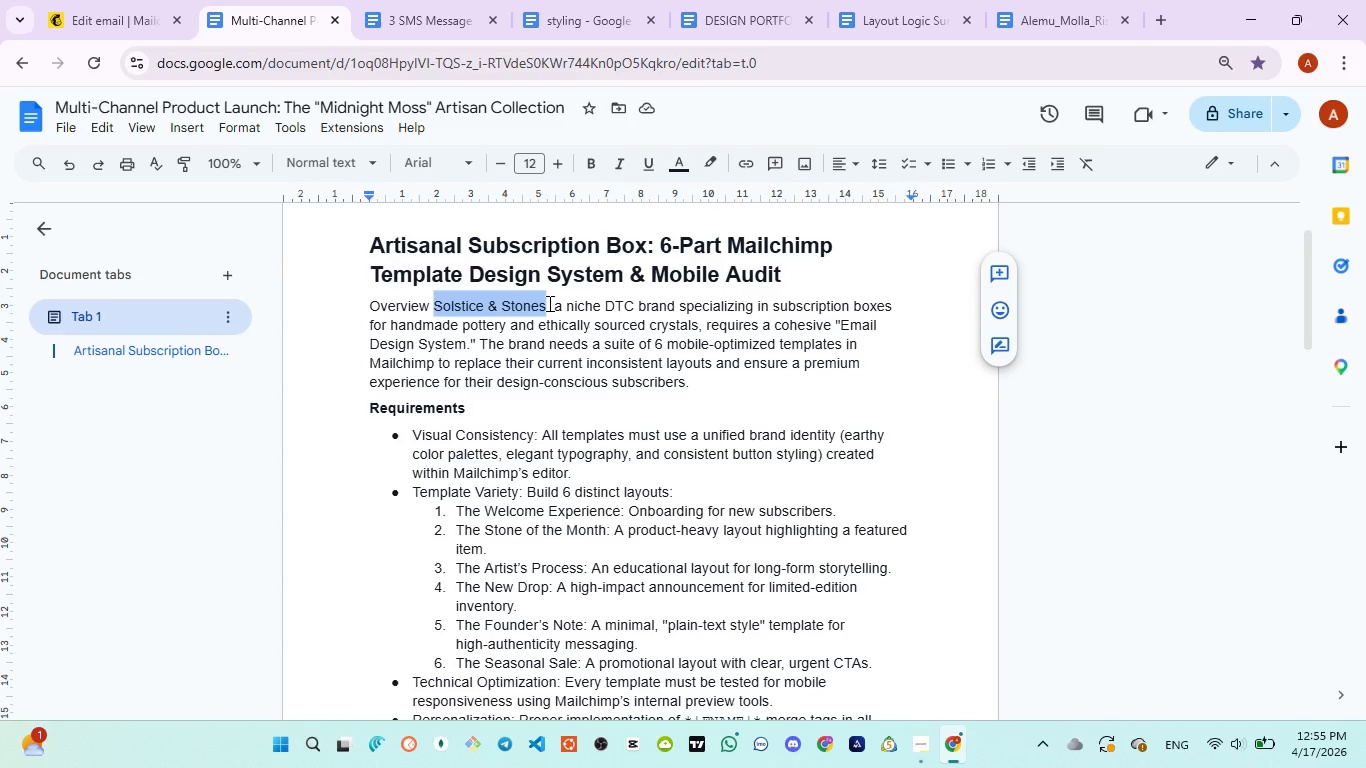 
key(Control+C)
 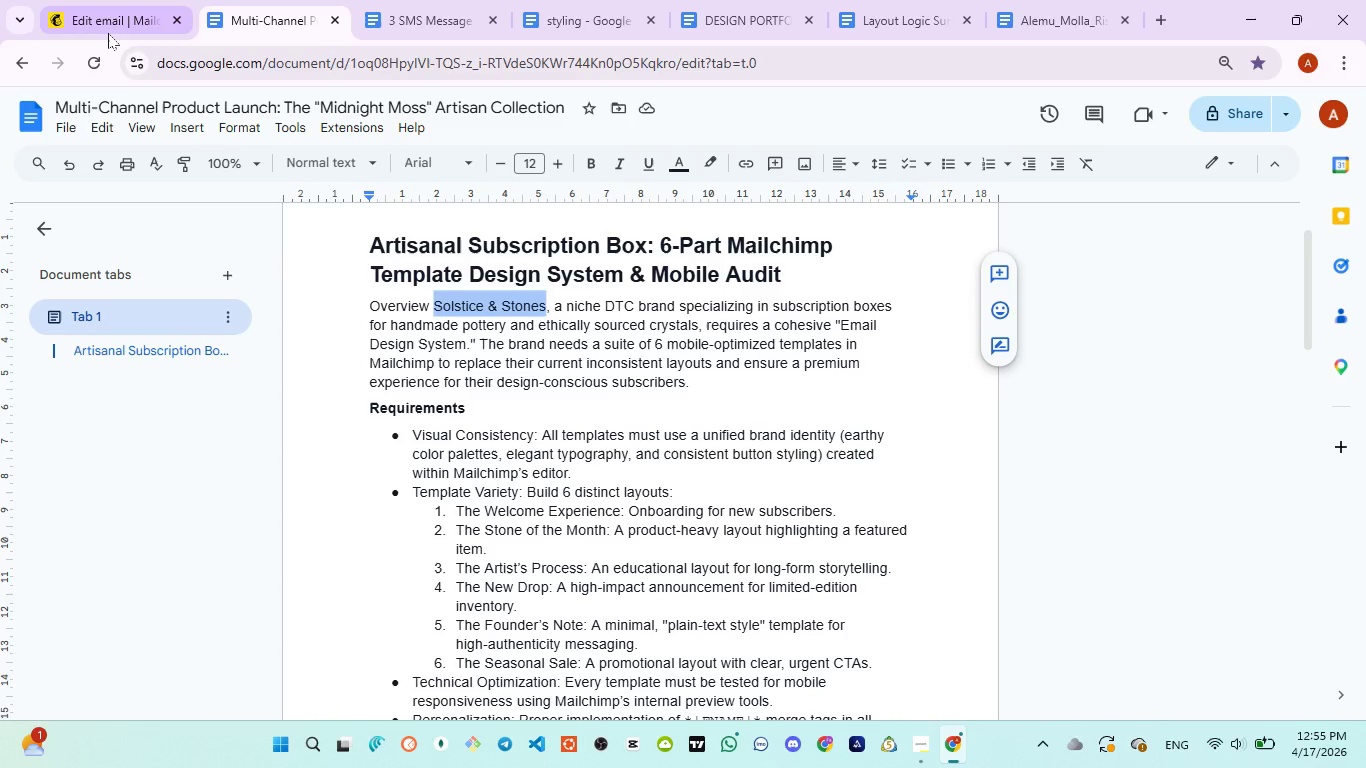 
left_click([107, 32])
 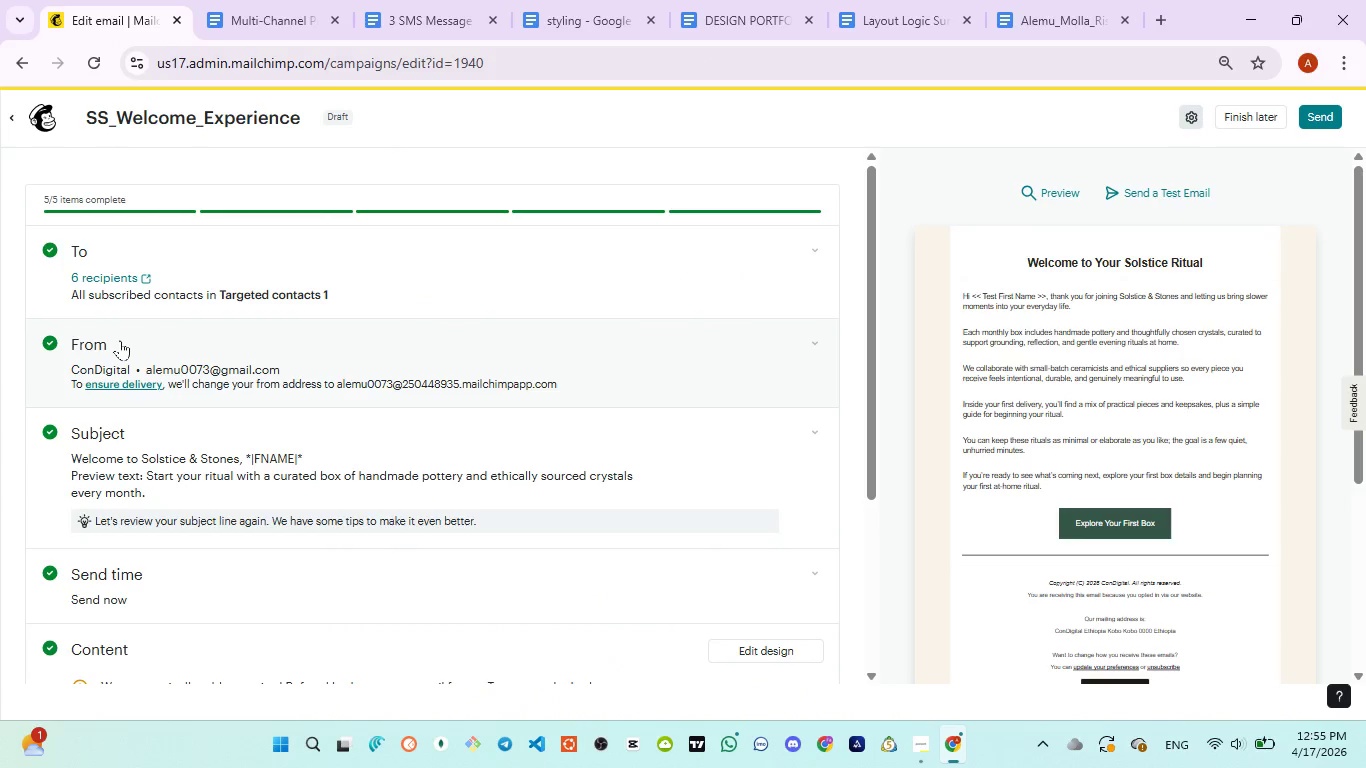 
left_click([120, 340])
 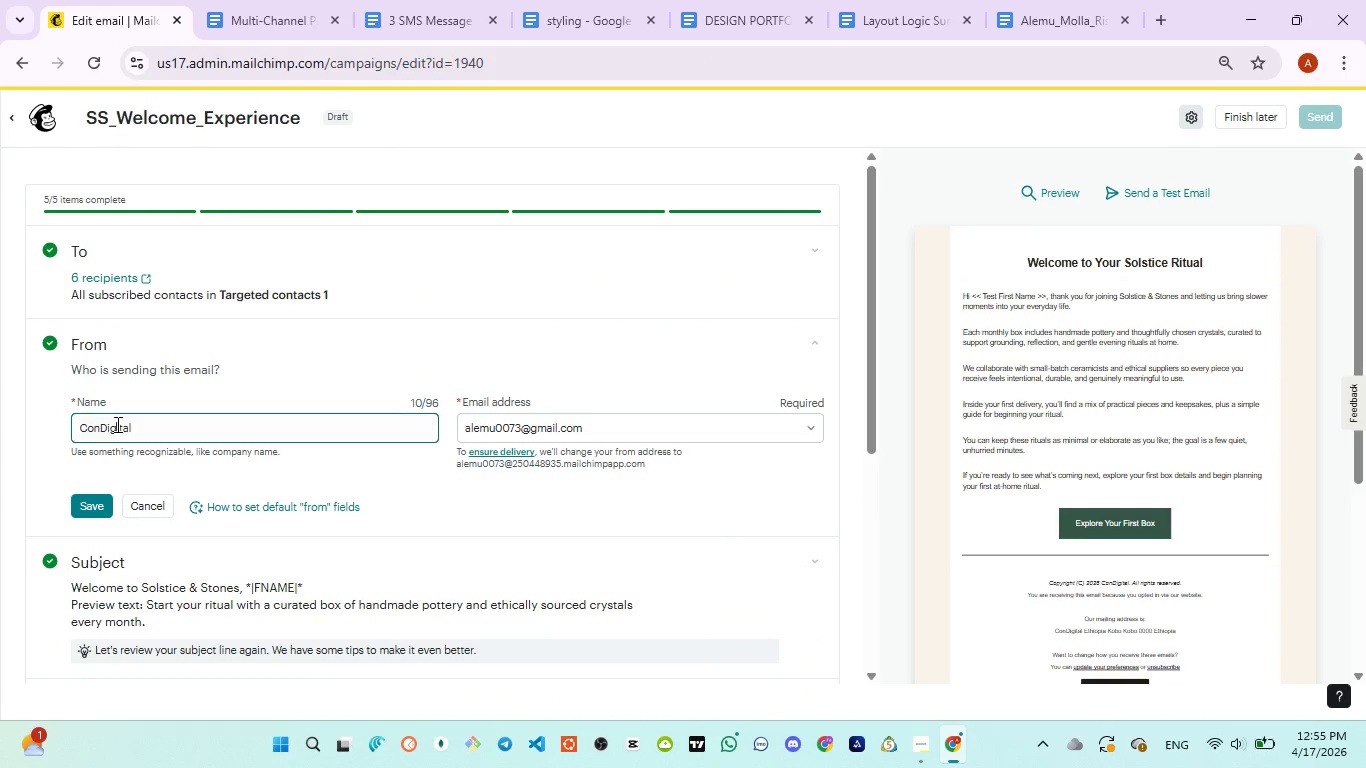 
double_click([116, 424])
 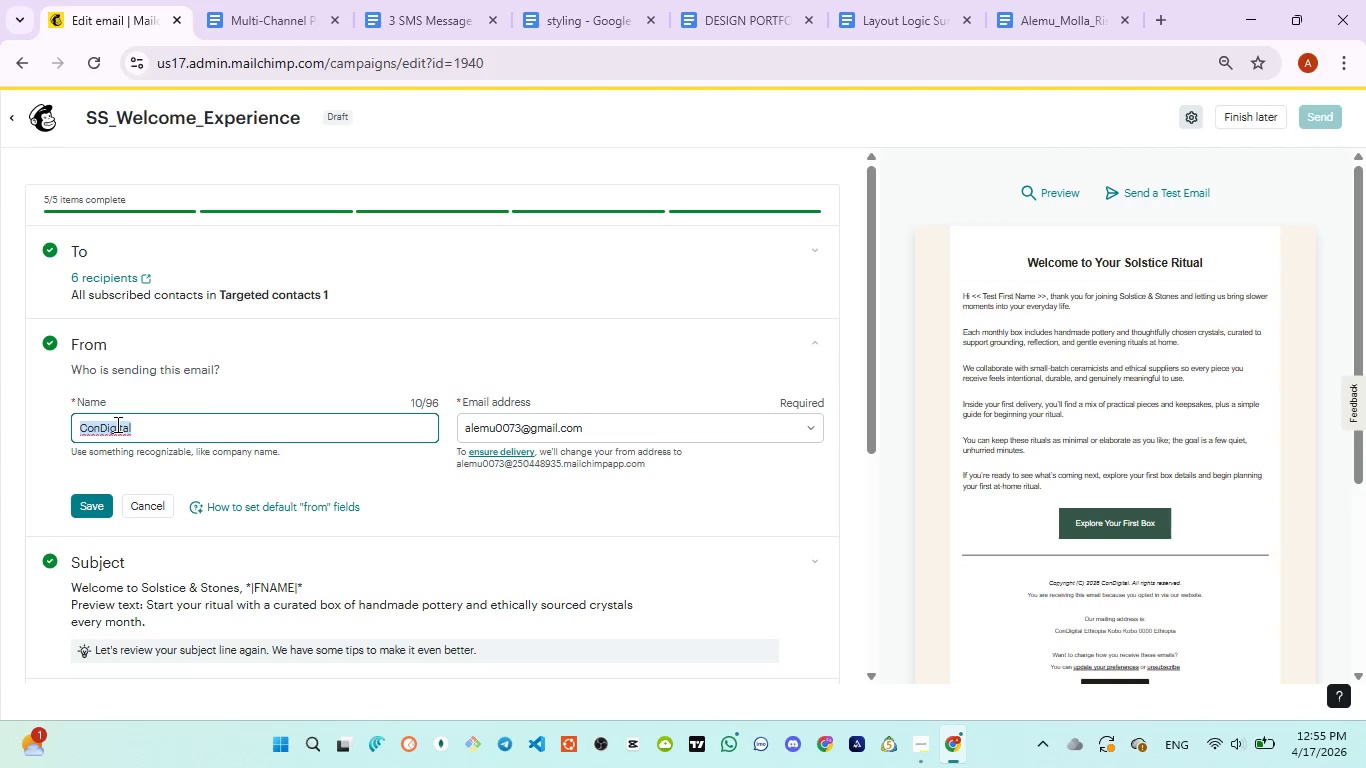 
key(Control+V)
 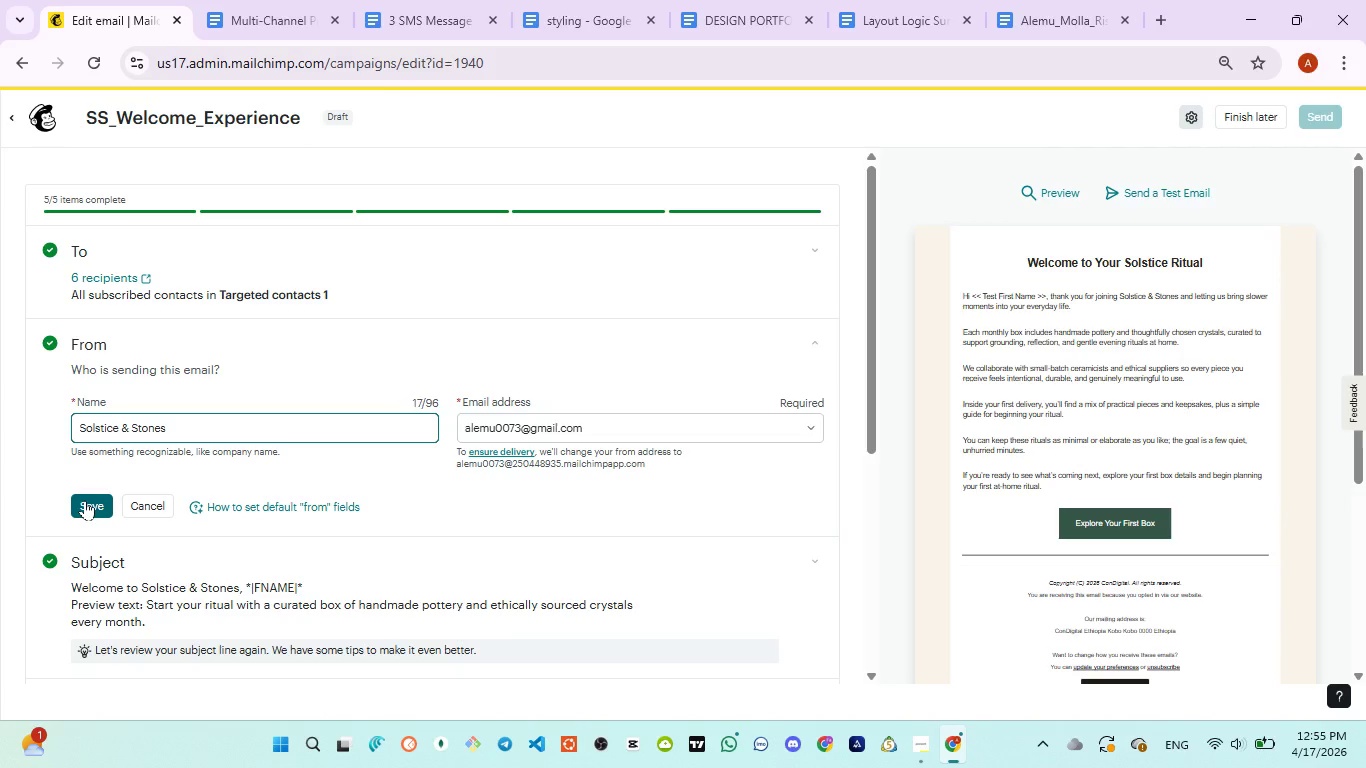 
left_click([86, 500])
 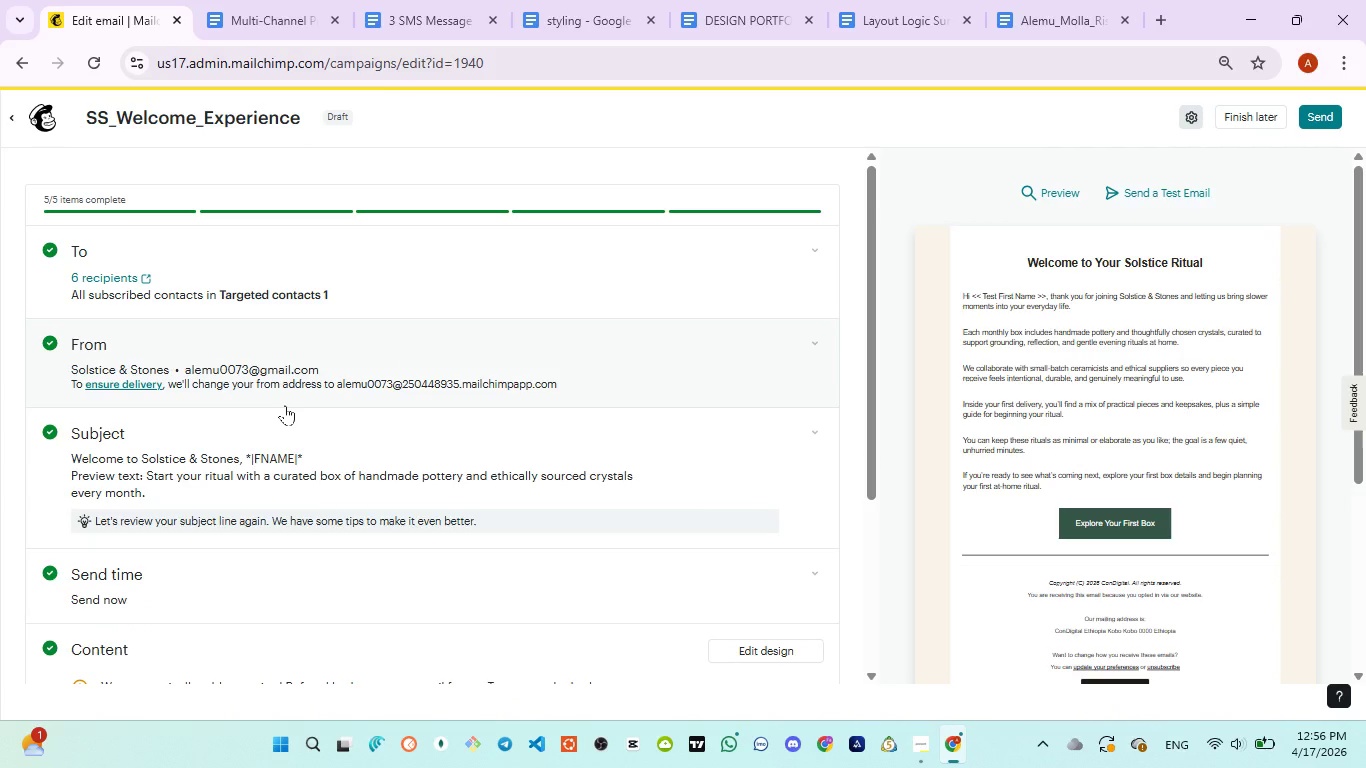 
scroll: coordinate [285, 406], scroll_direction: down, amount: 4.0
 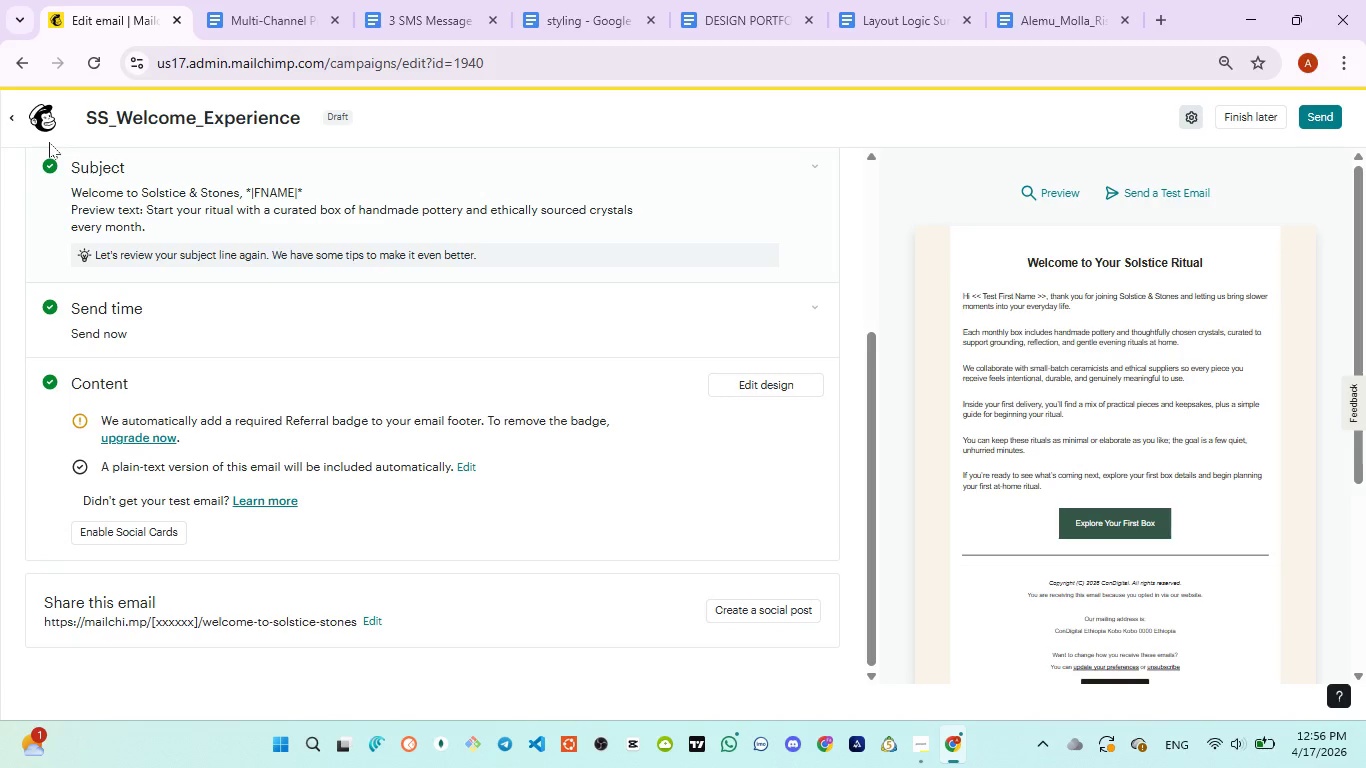 
scroll: coordinate [64, 213], scroll_direction: up, amount: 5.0
 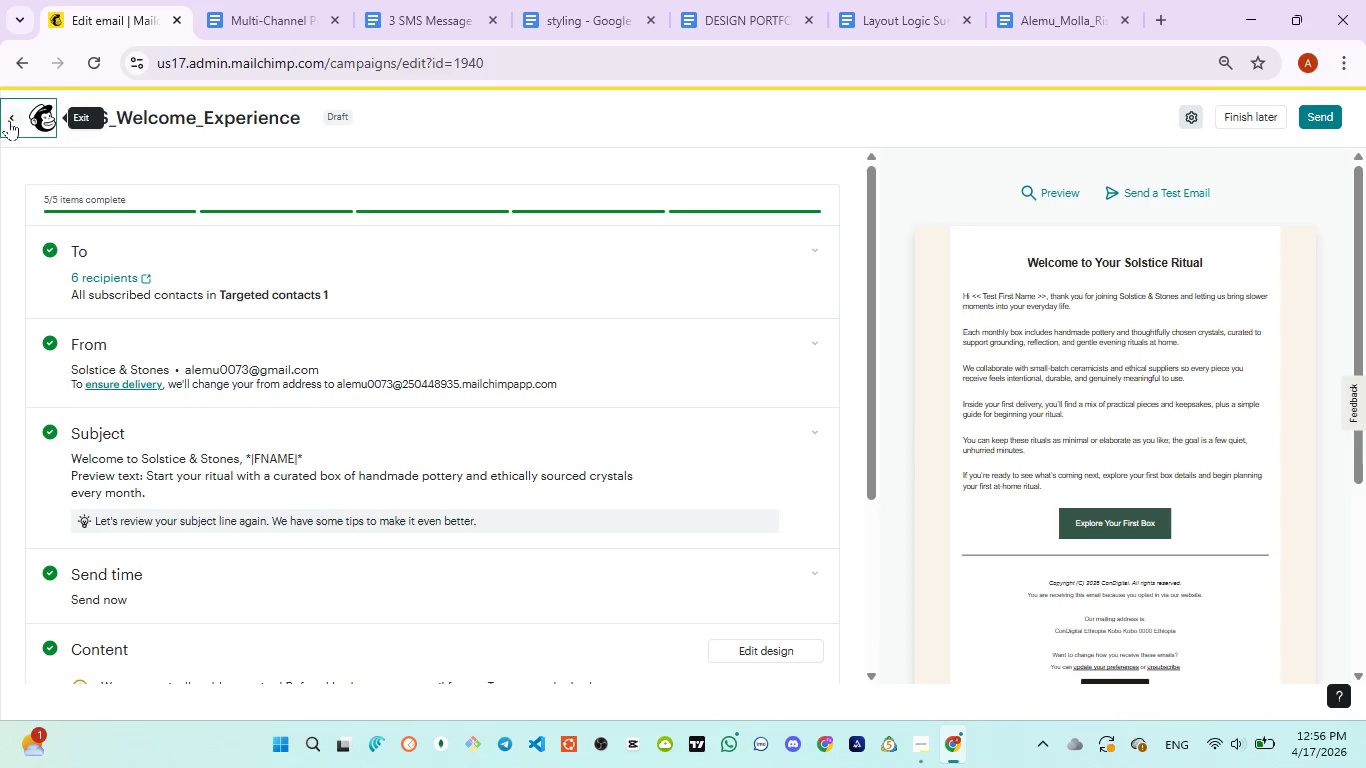 
left_click([9, 120])
 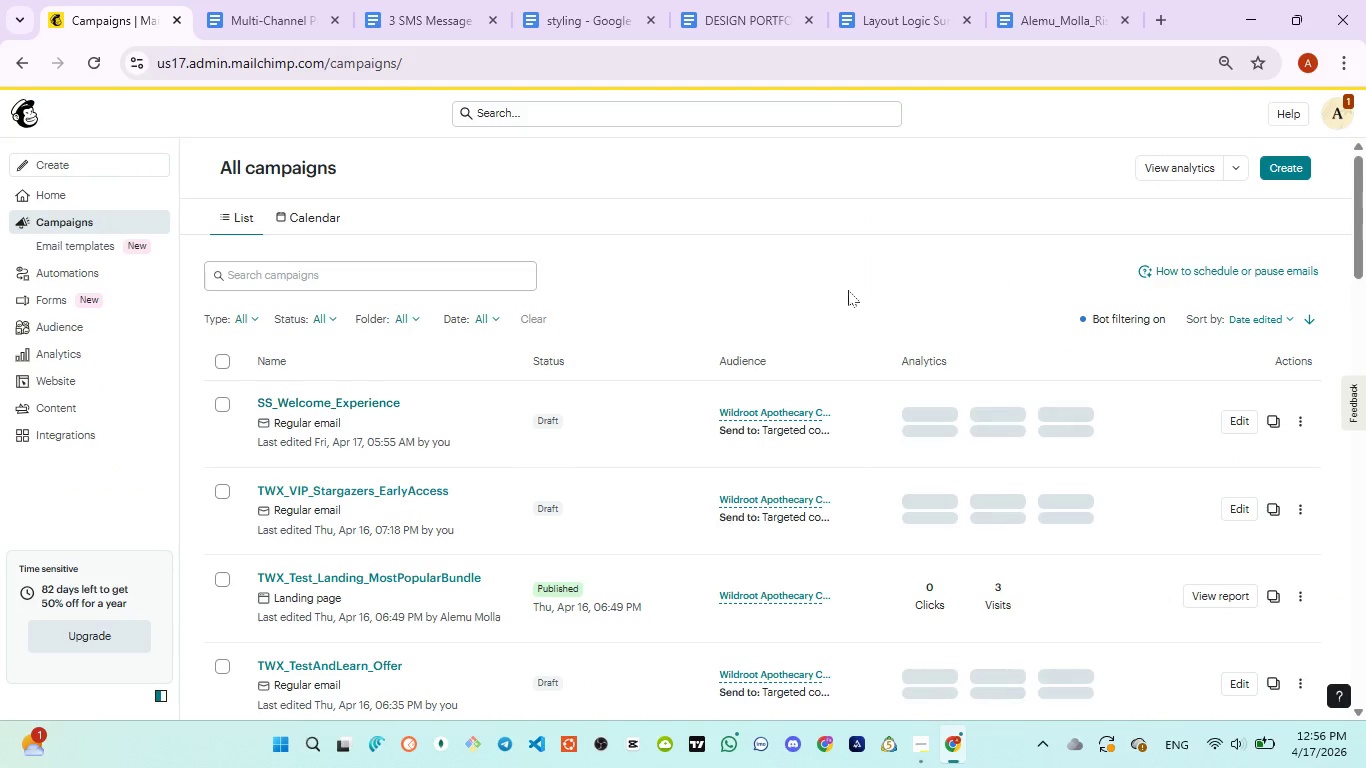 
wait(5.61)
 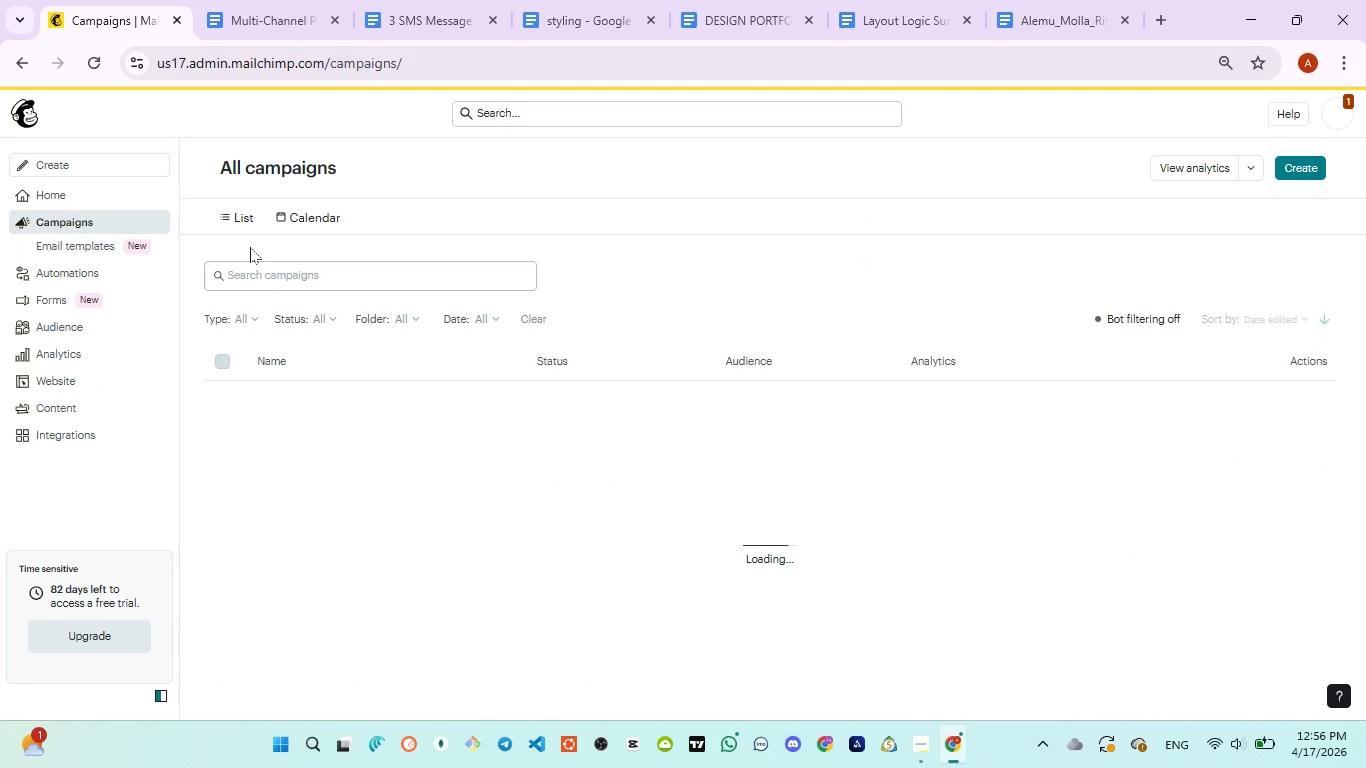 
left_click([1301, 167])
 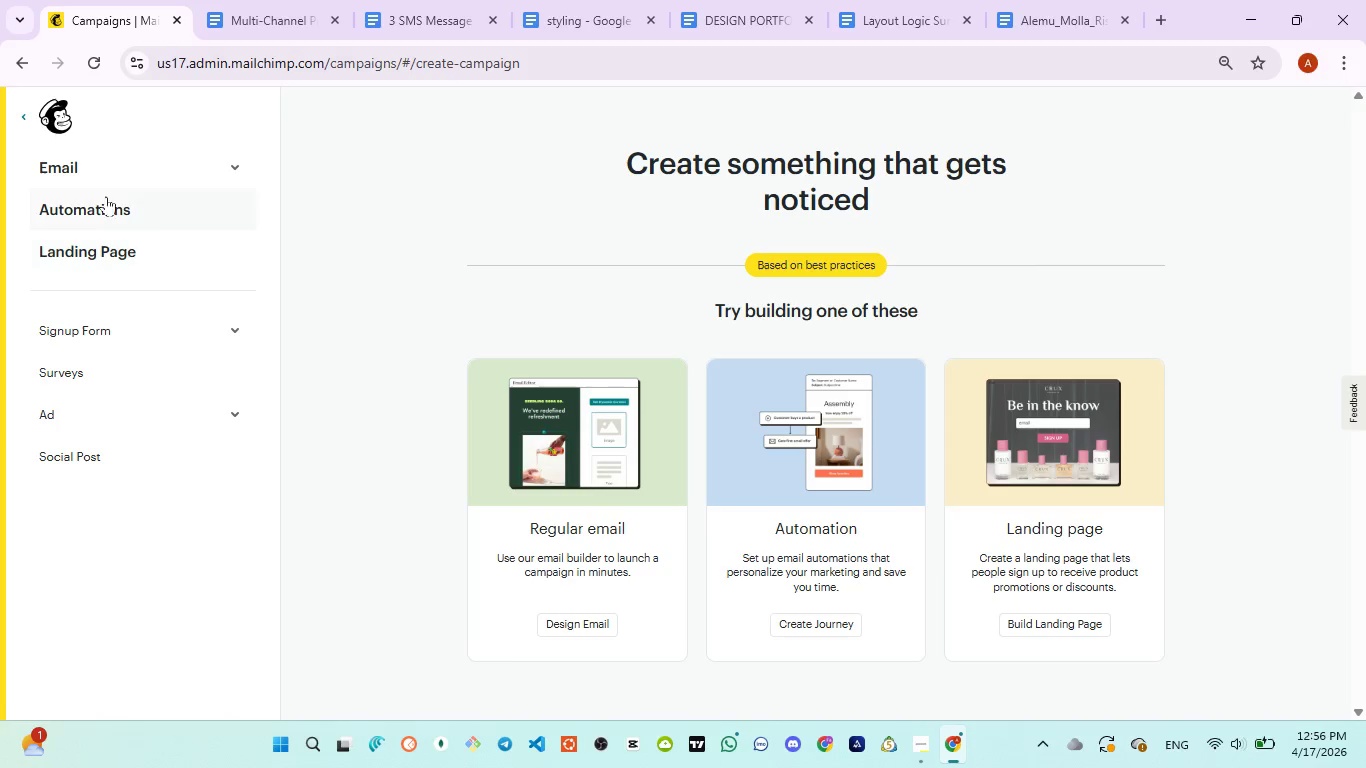 
left_click([110, 178])
 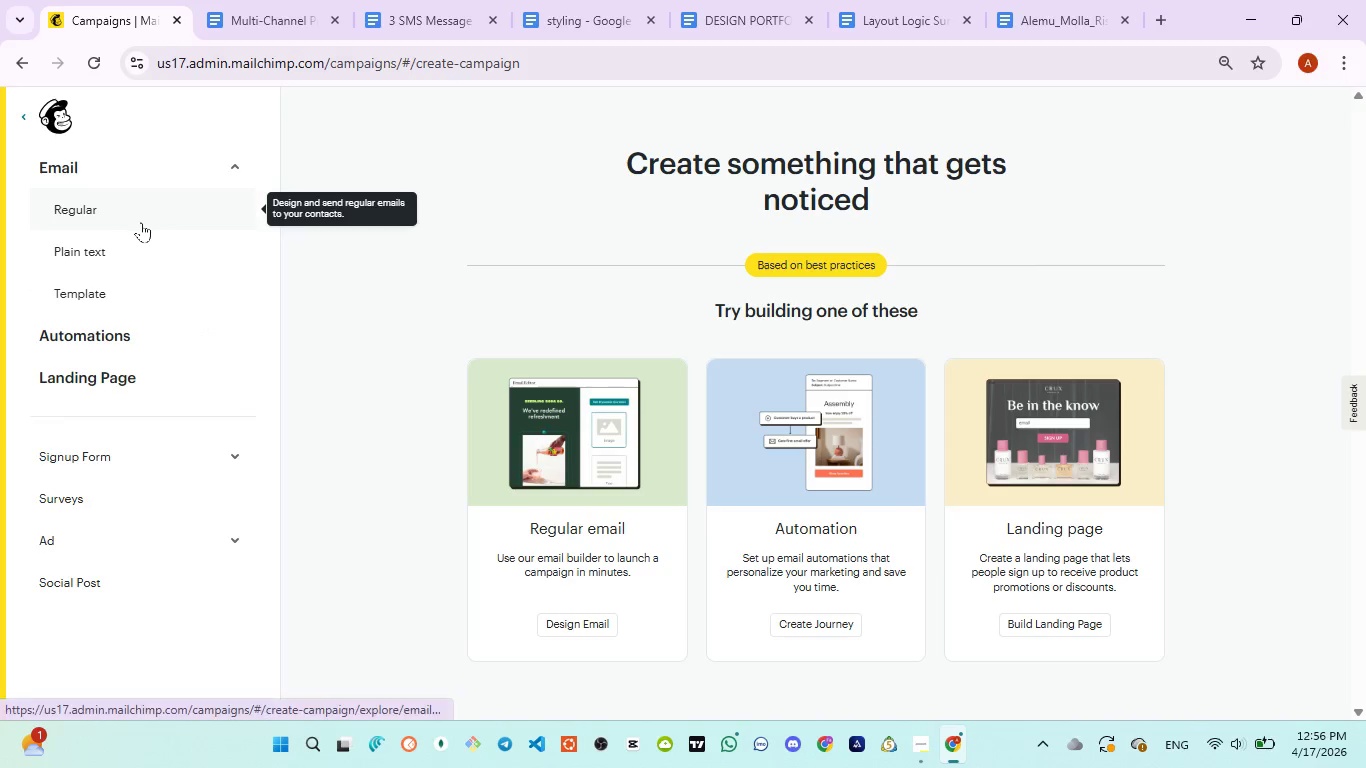 
left_click([141, 222])
 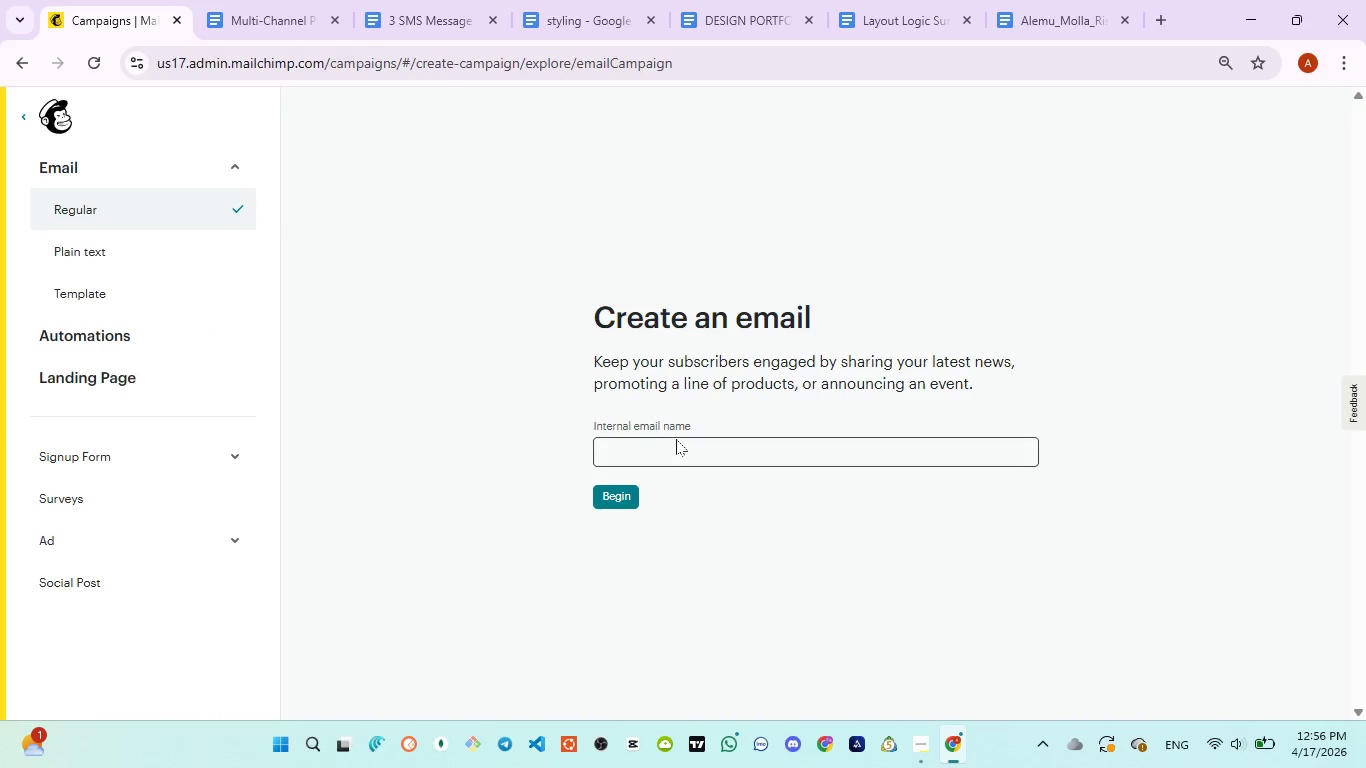 
left_click([682, 450])
 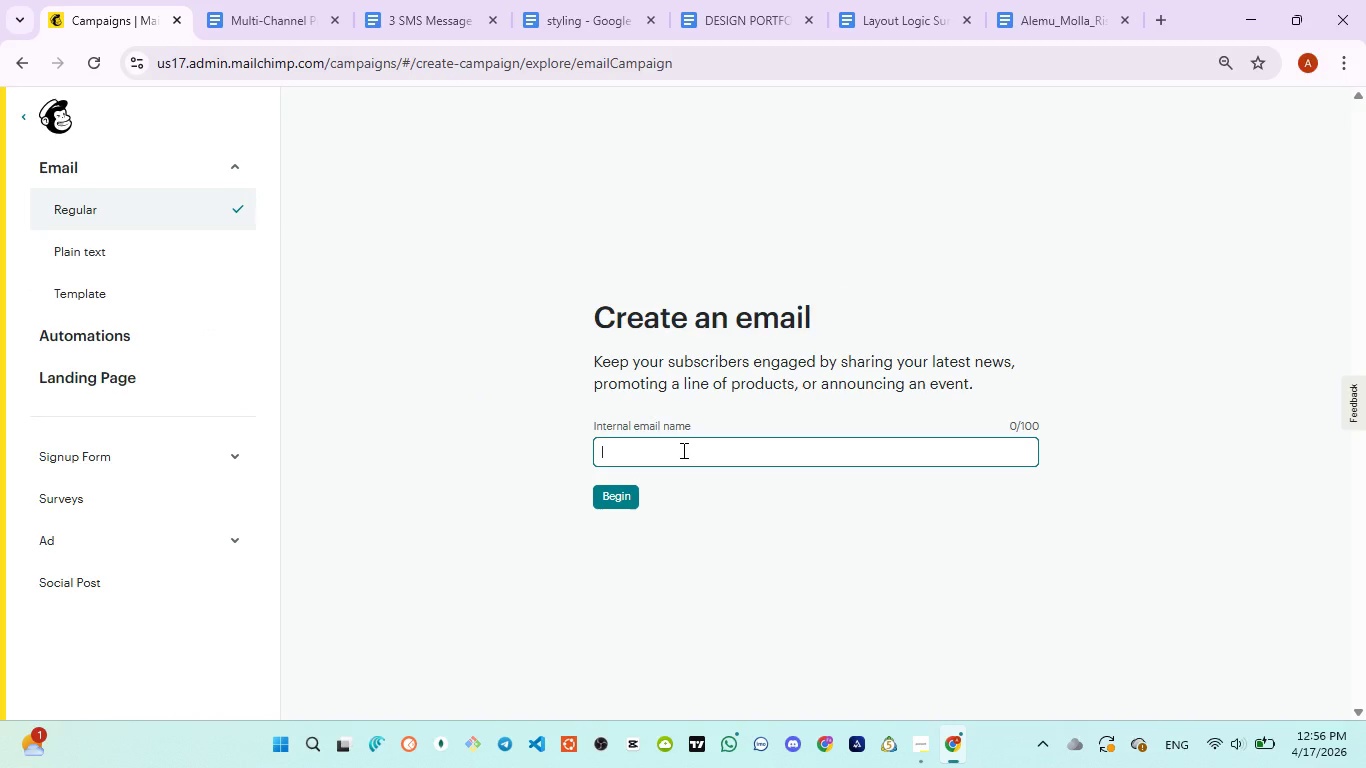 
type(SS_W)
key(Backspace)
type(StoneOf)
 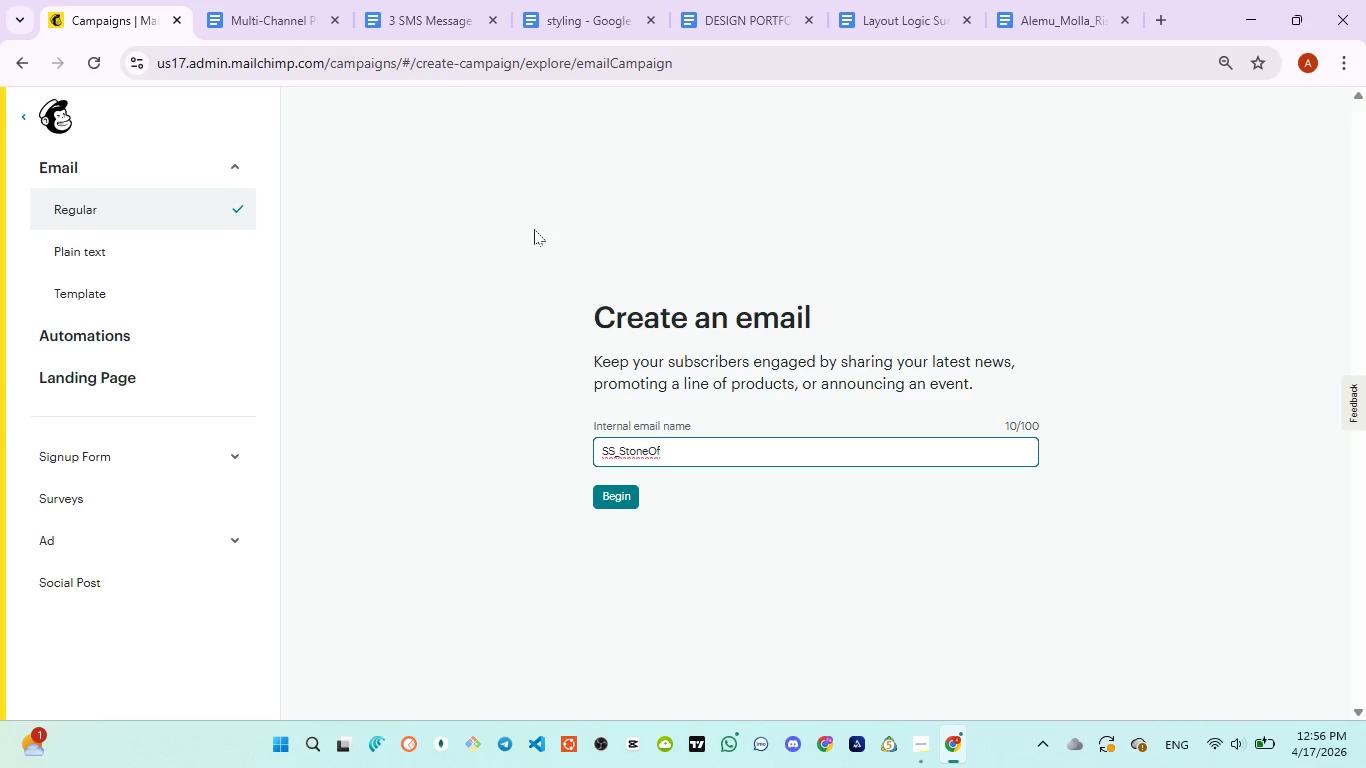 
left_click([401, 15])
 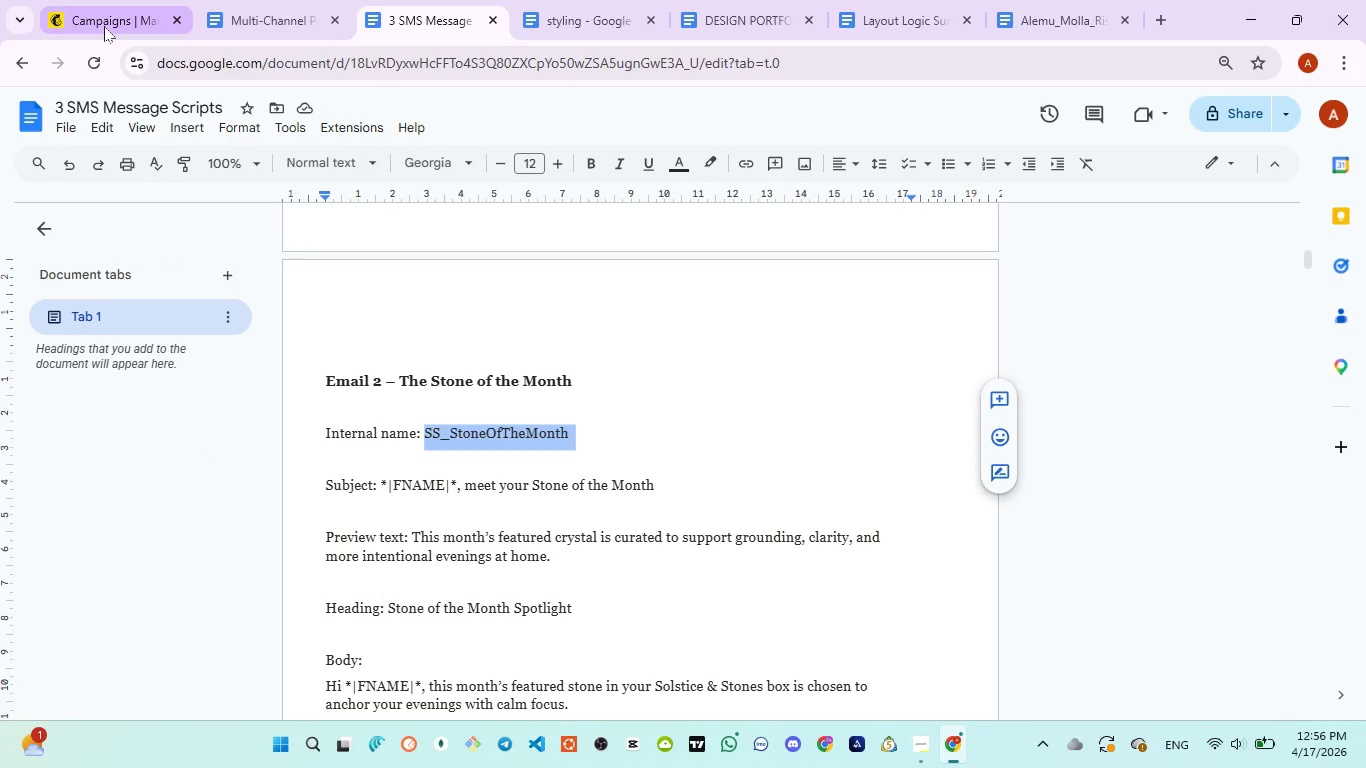 
left_click([104, 26])
 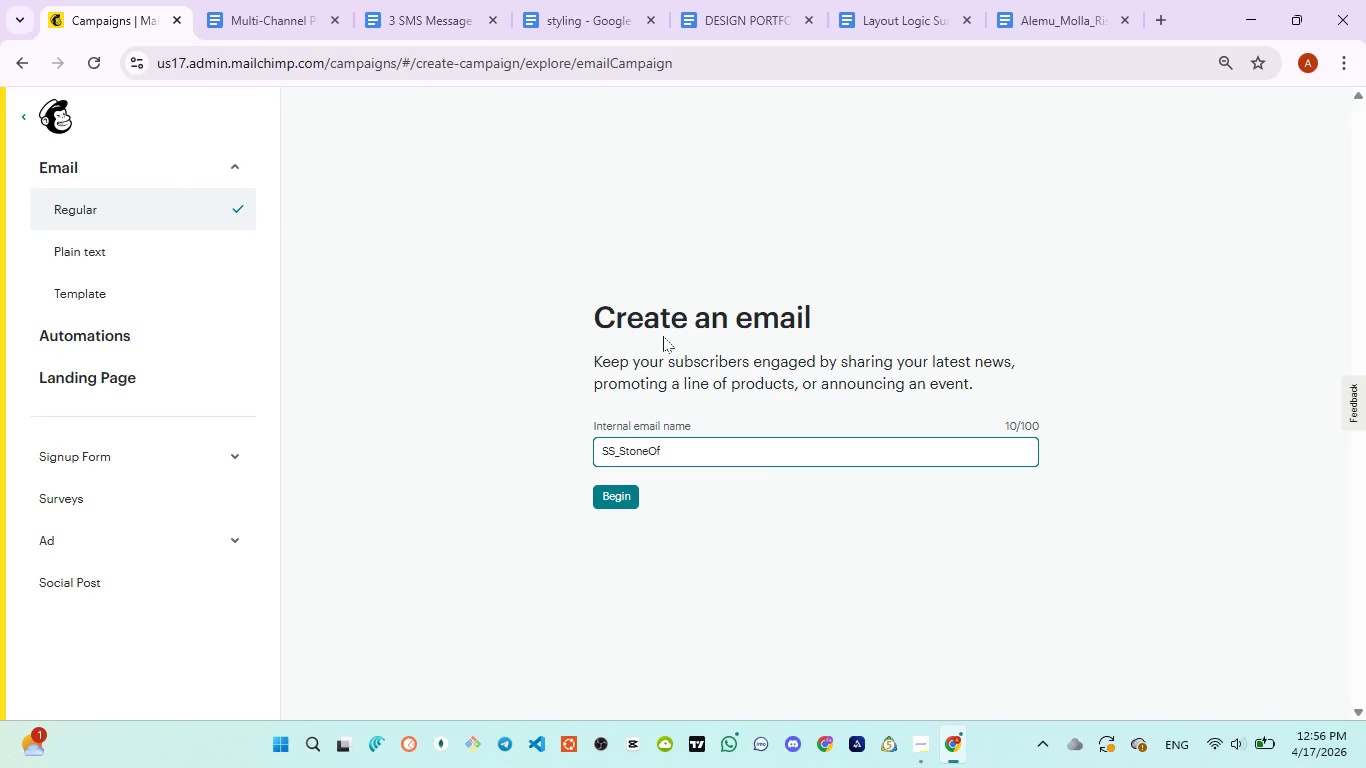 
key(Backspace)
key(Backspace)
type(OfTheMonth)
 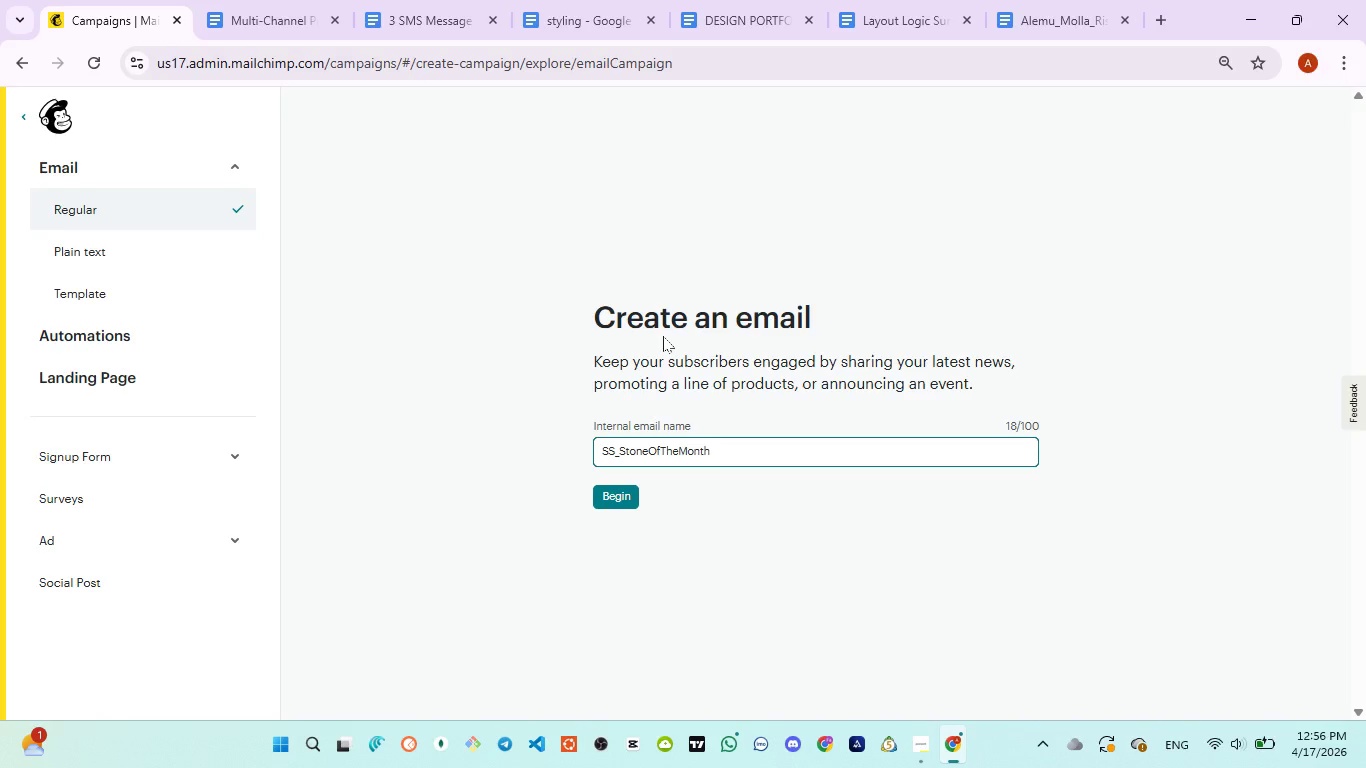 
key(Control+ControlLeft)
 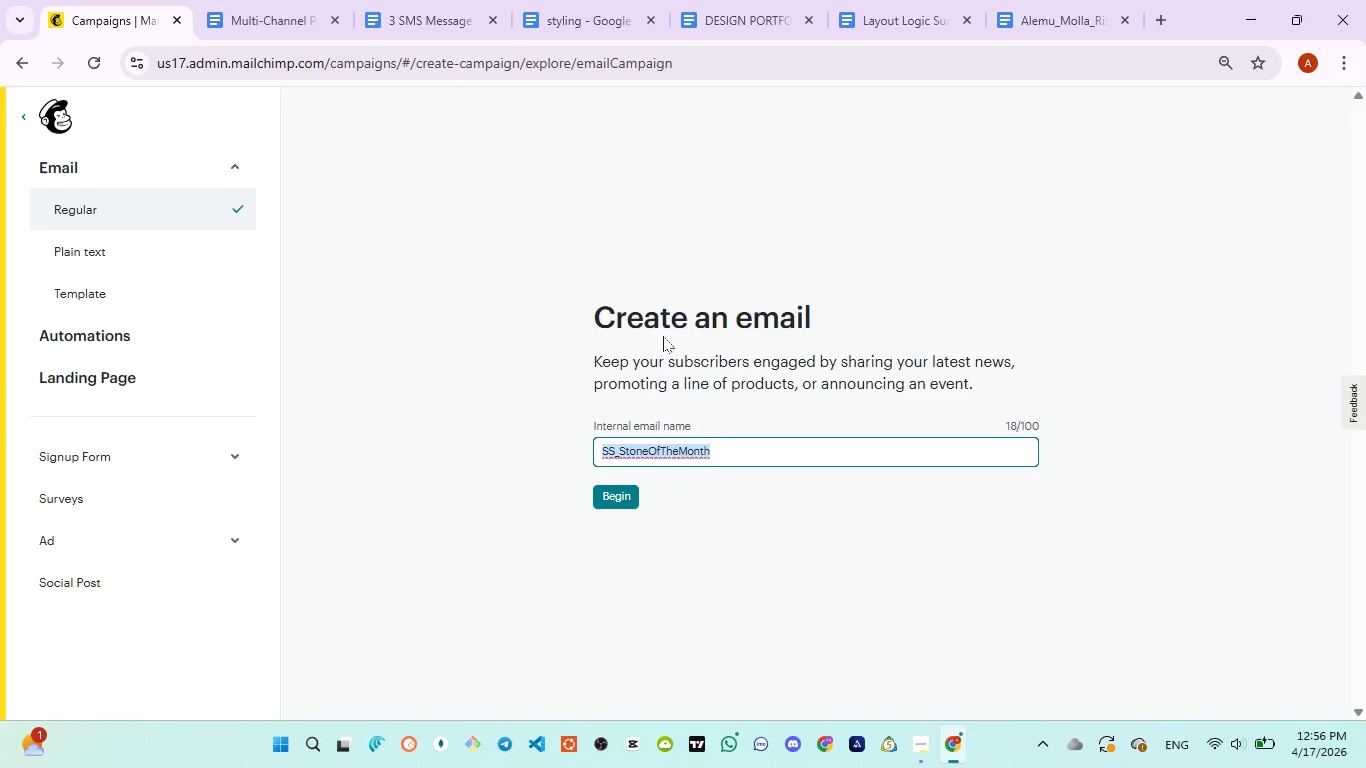 
key(Control+A)
 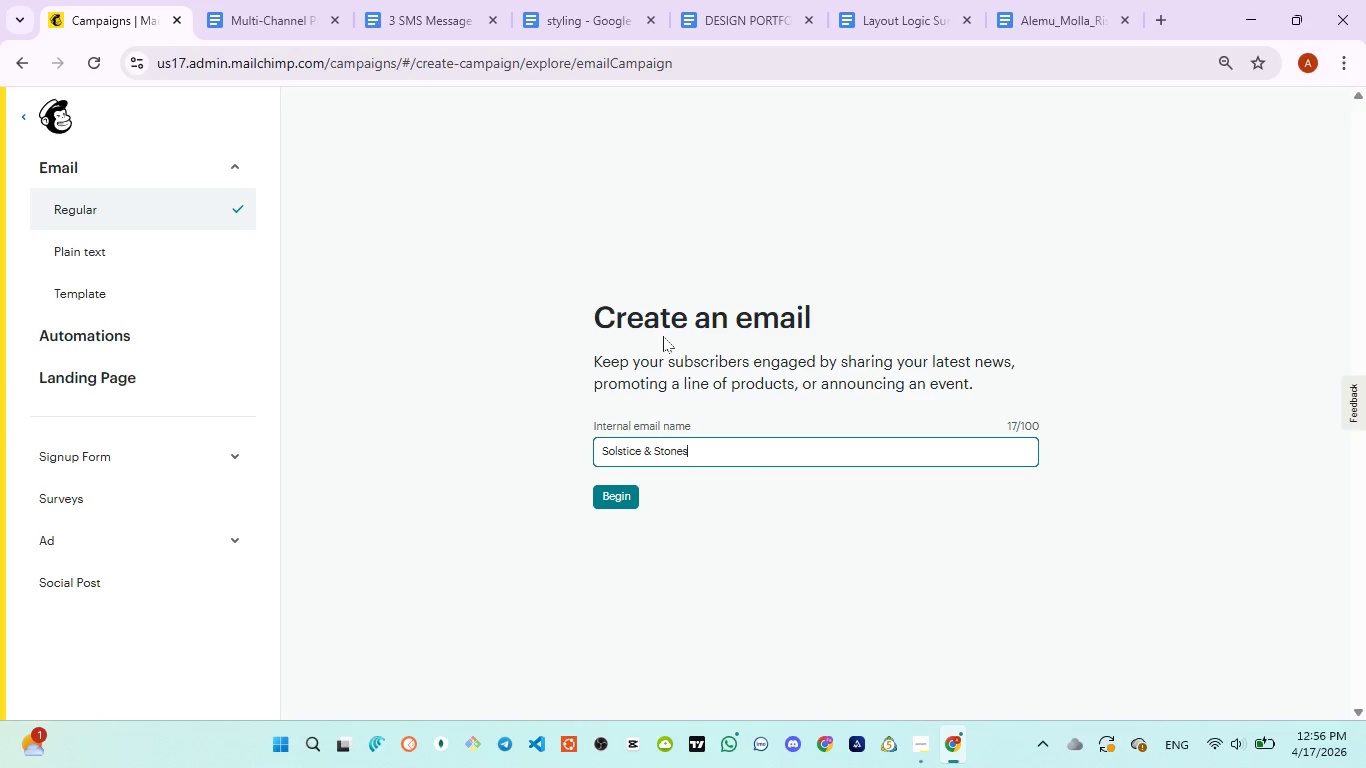 
key(Control+ControlLeft)
 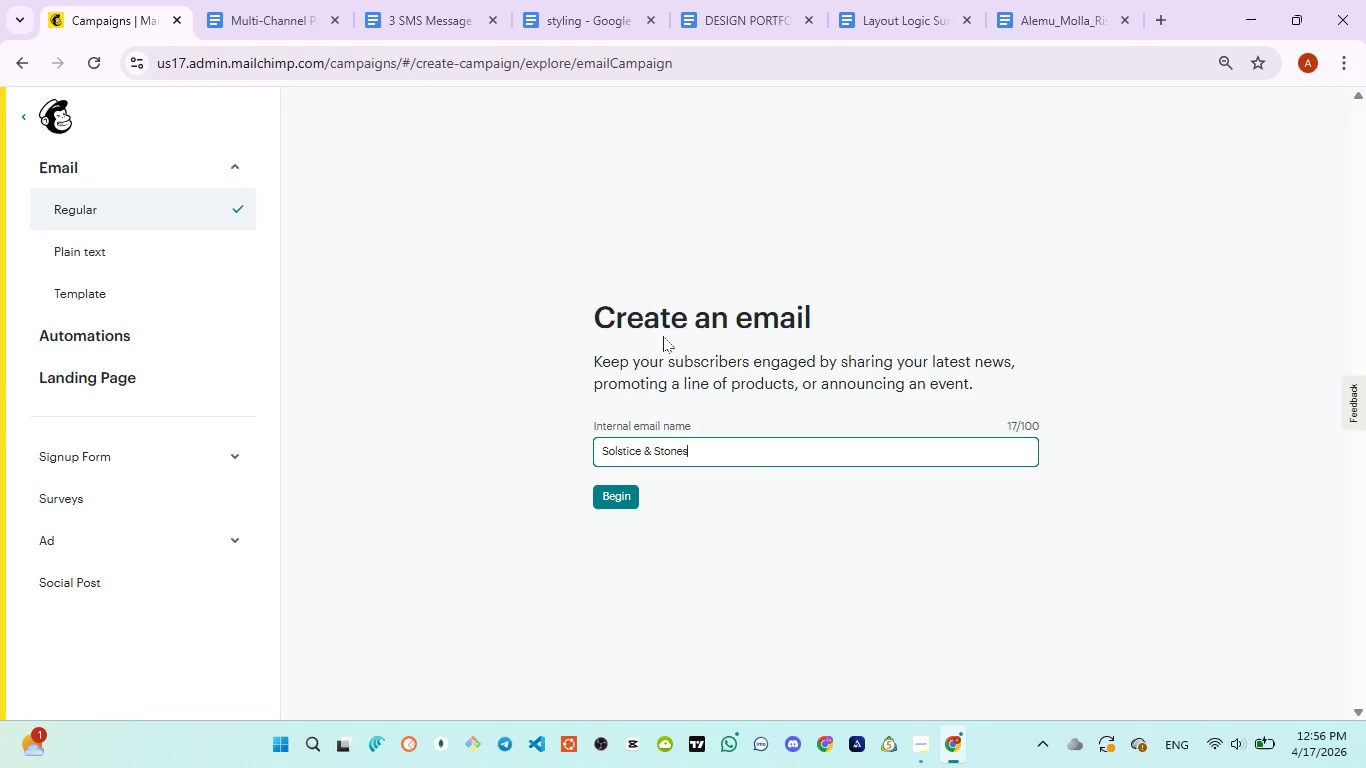 
key(Control+V)
 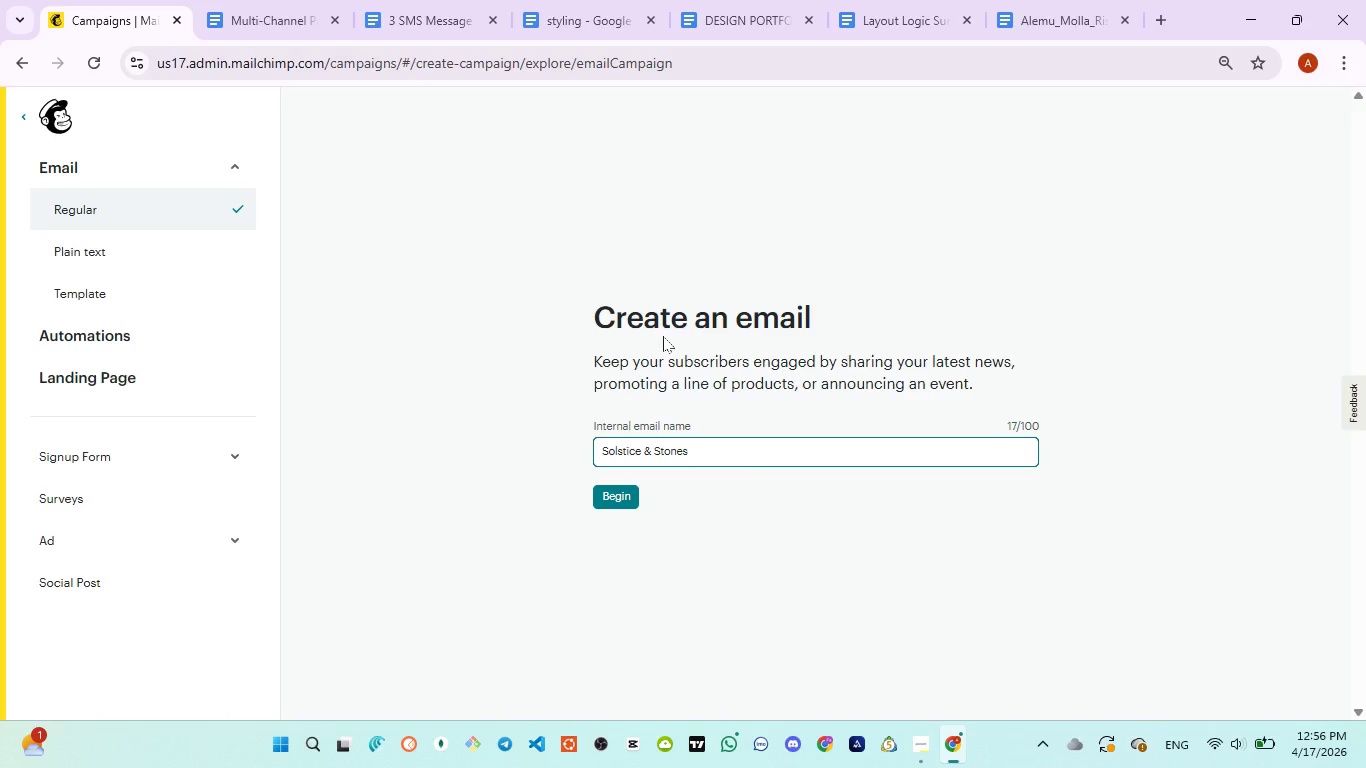 
key(Control+Z)
 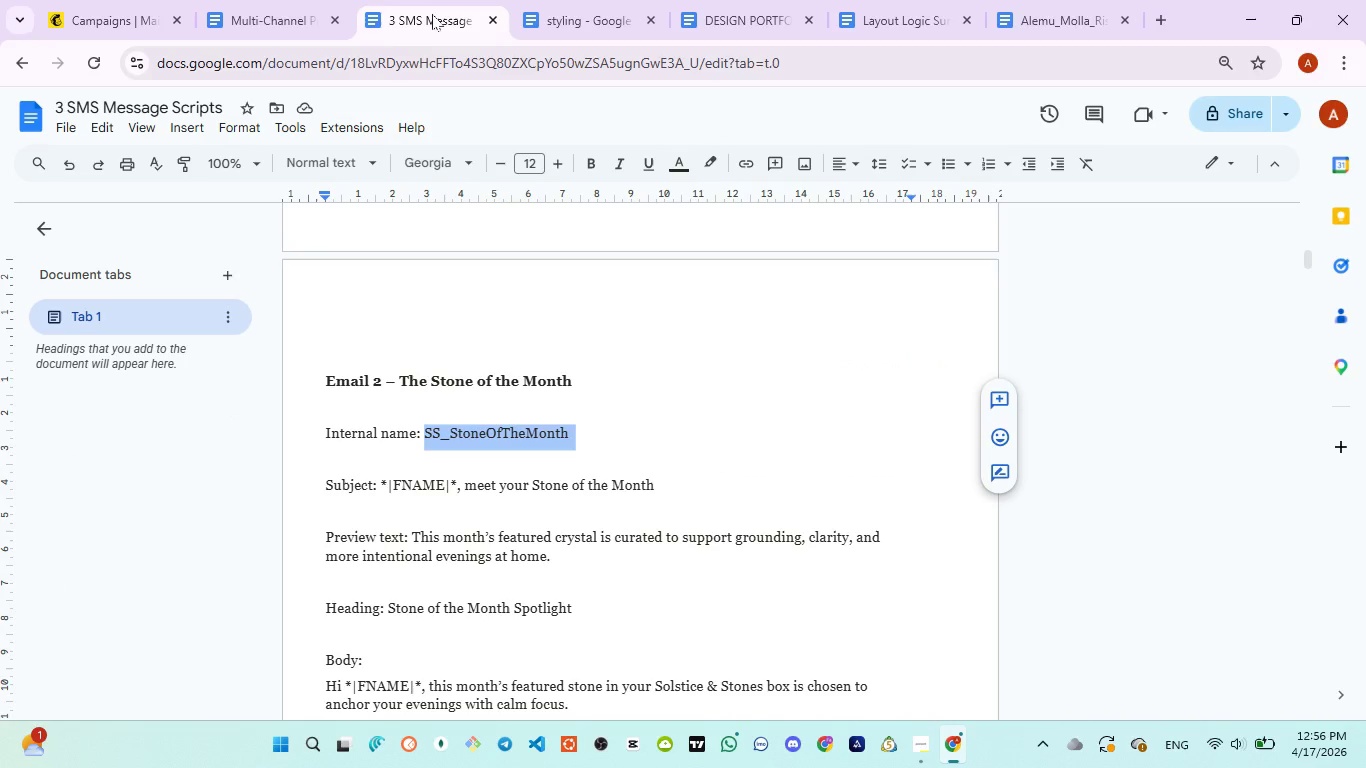 
left_click([432, 14])
 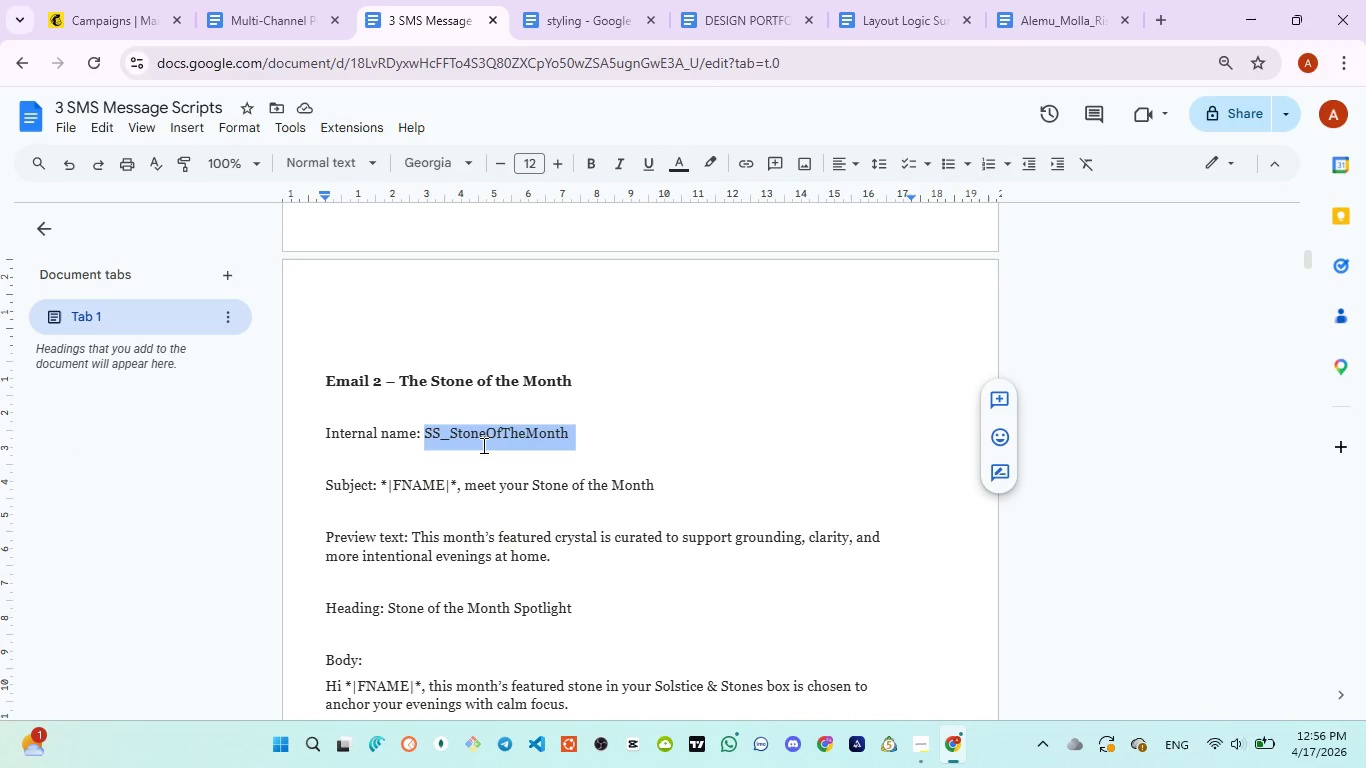 
key(Control+C)
 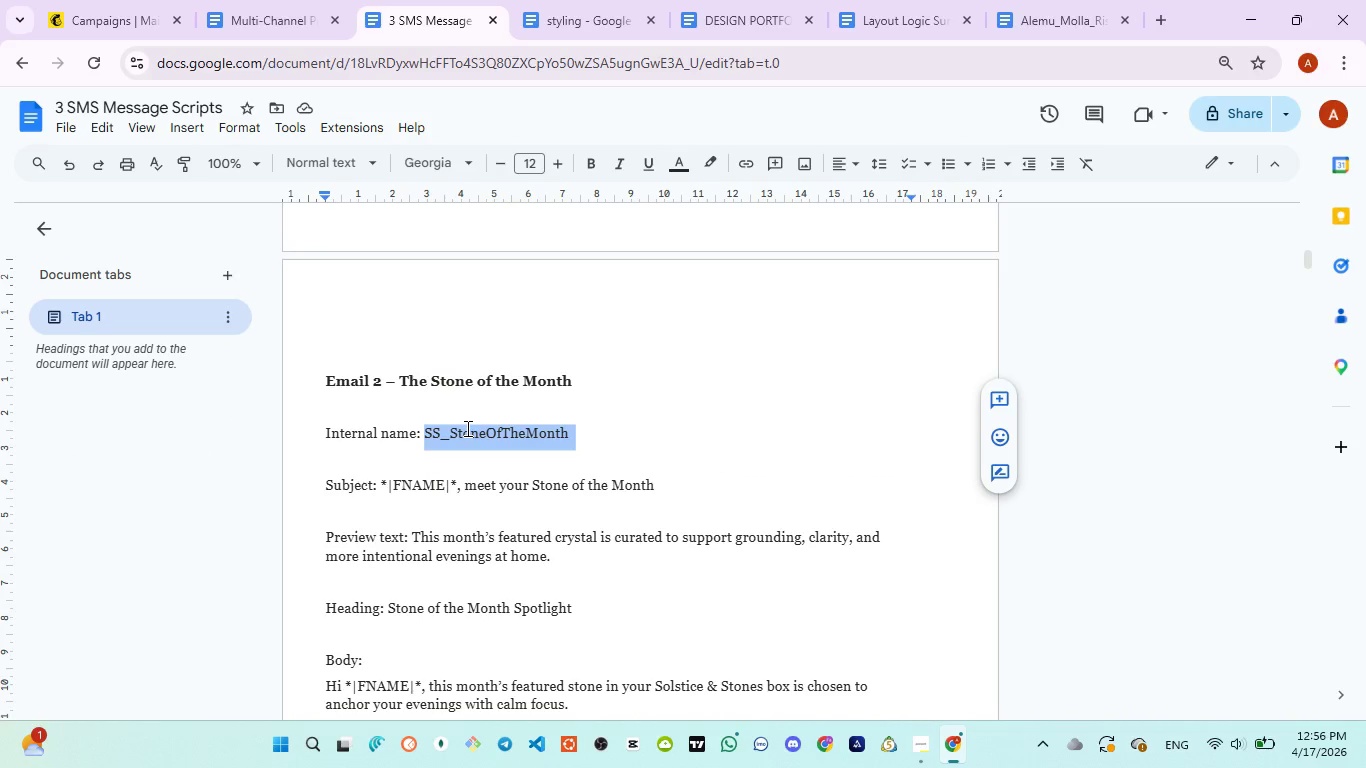 
key(Control+C)
 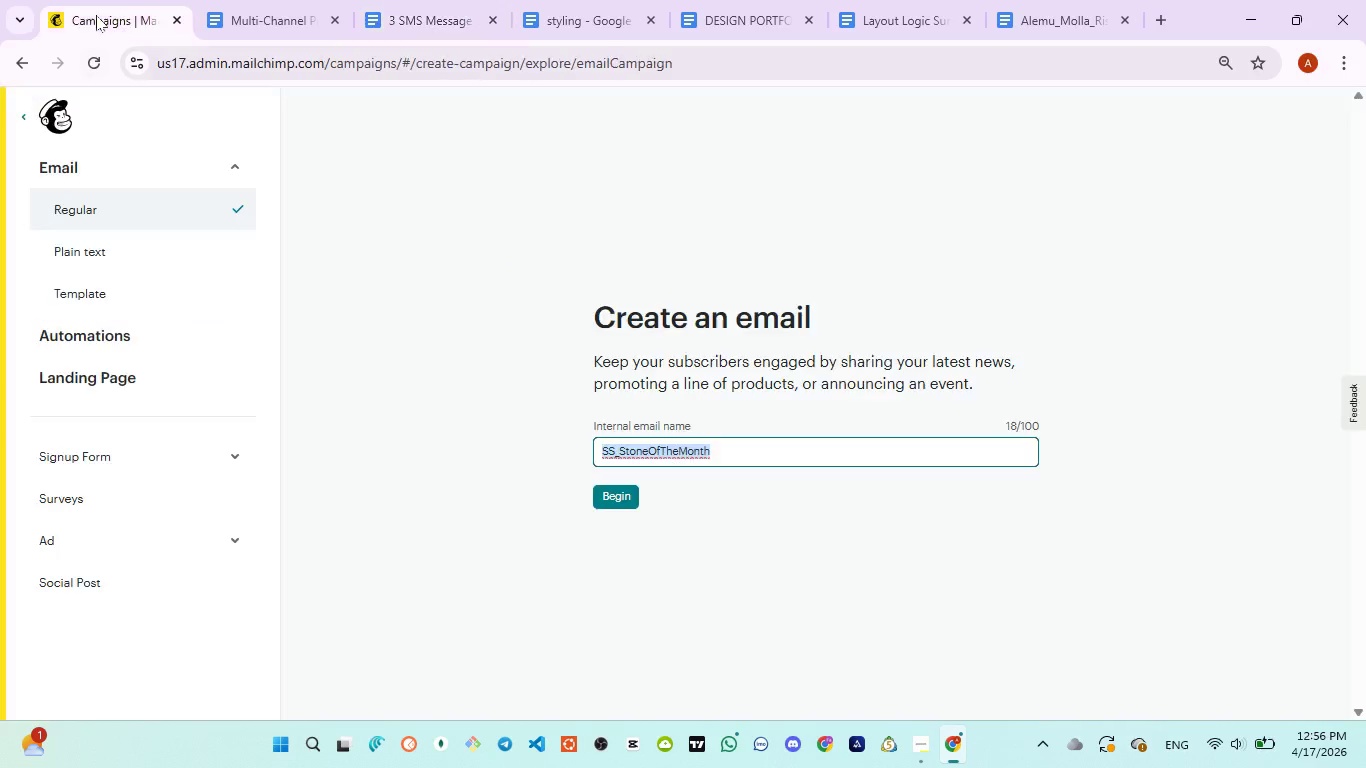 
left_click([96, 15])
 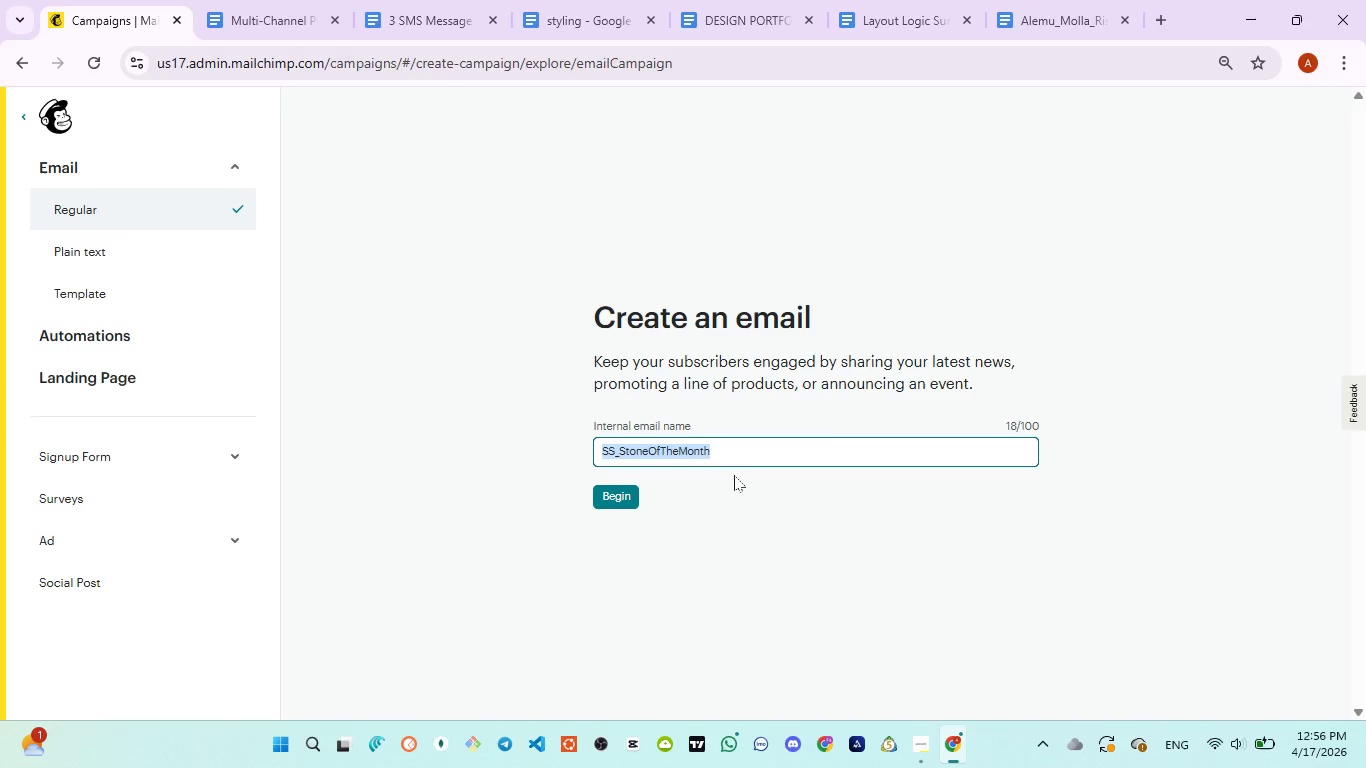 
key(Control+V)
 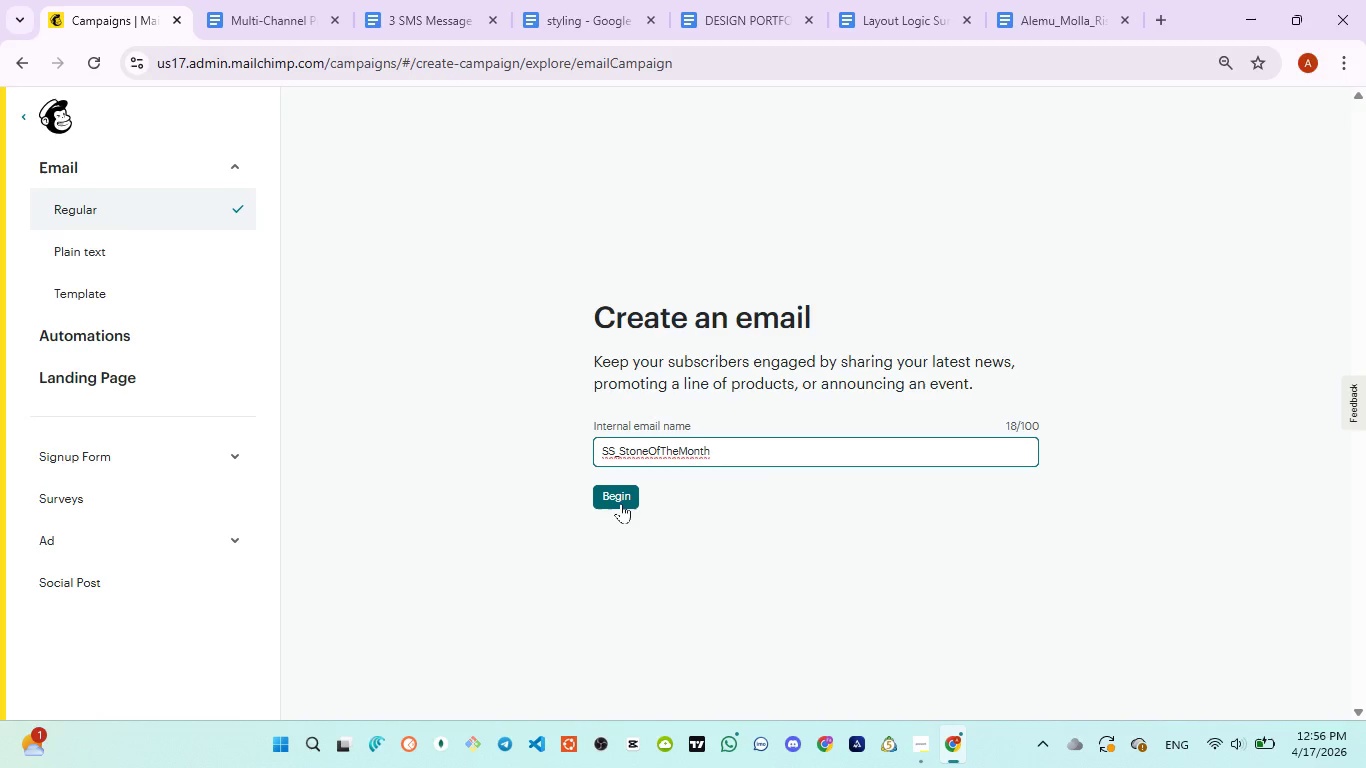 
left_click([621, 503])
 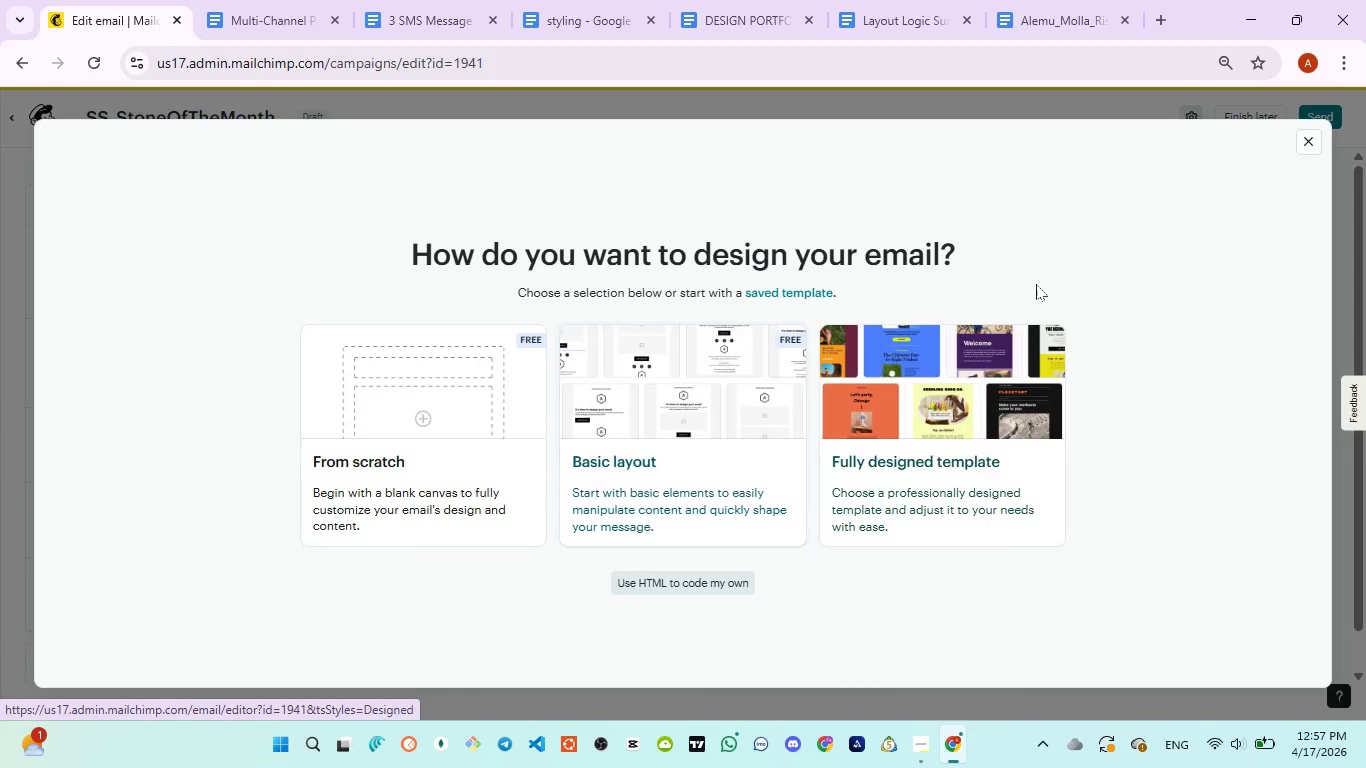 
wait(5.84)
 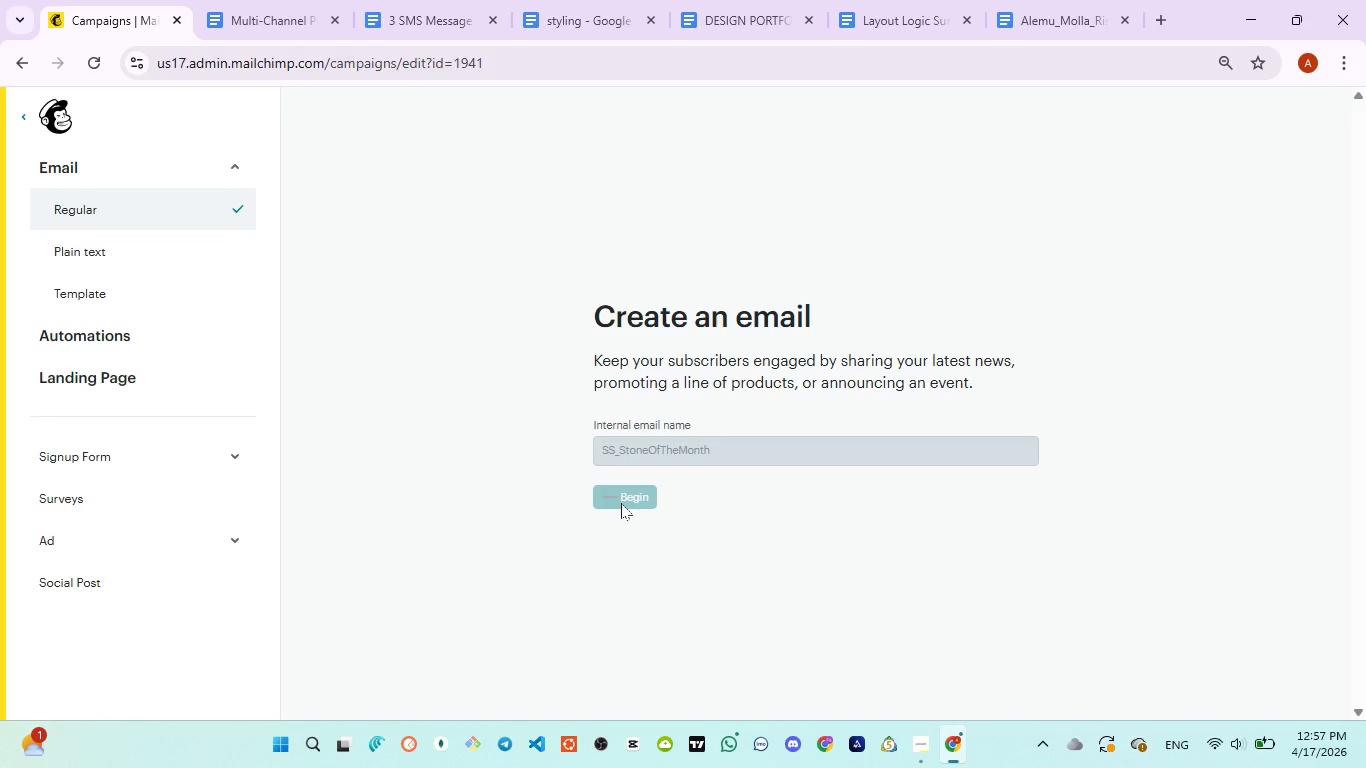 
left_click([1309, 139])
 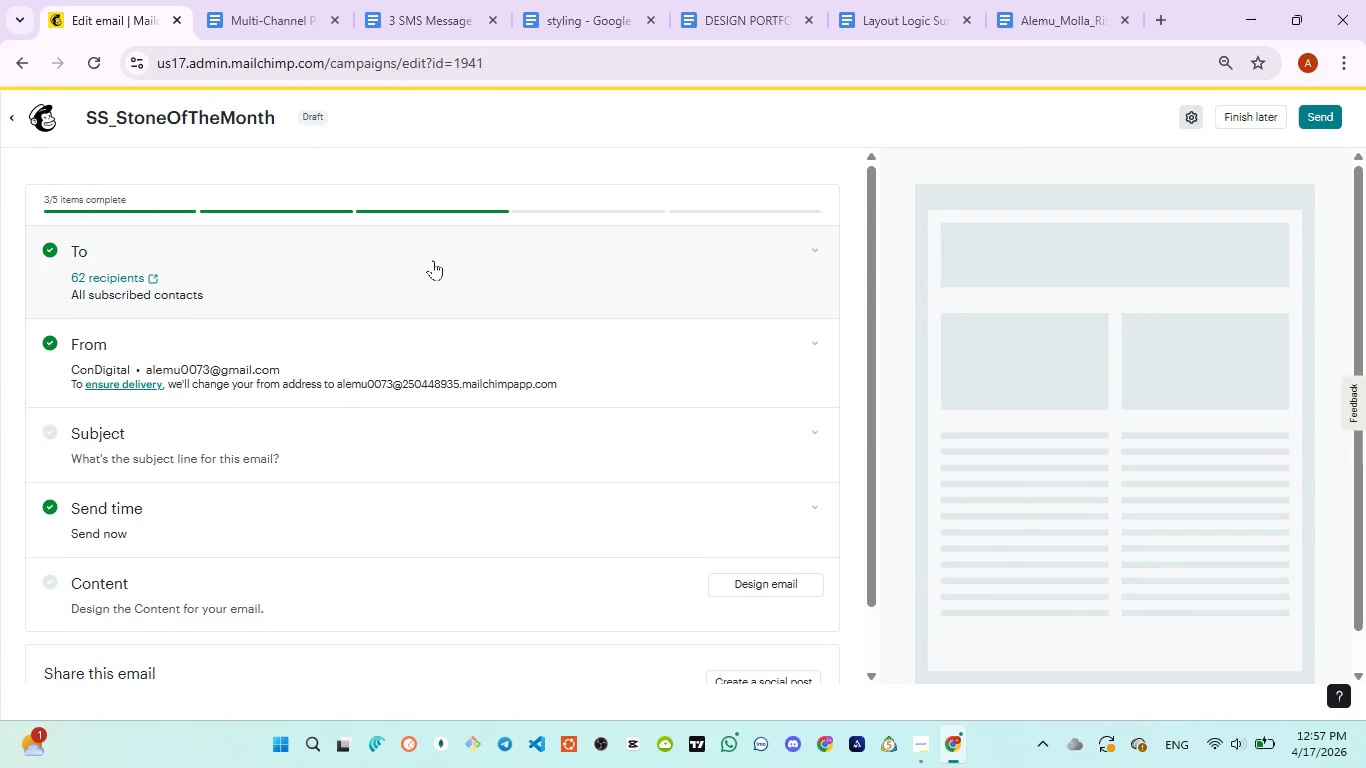 
wait(5.66)
 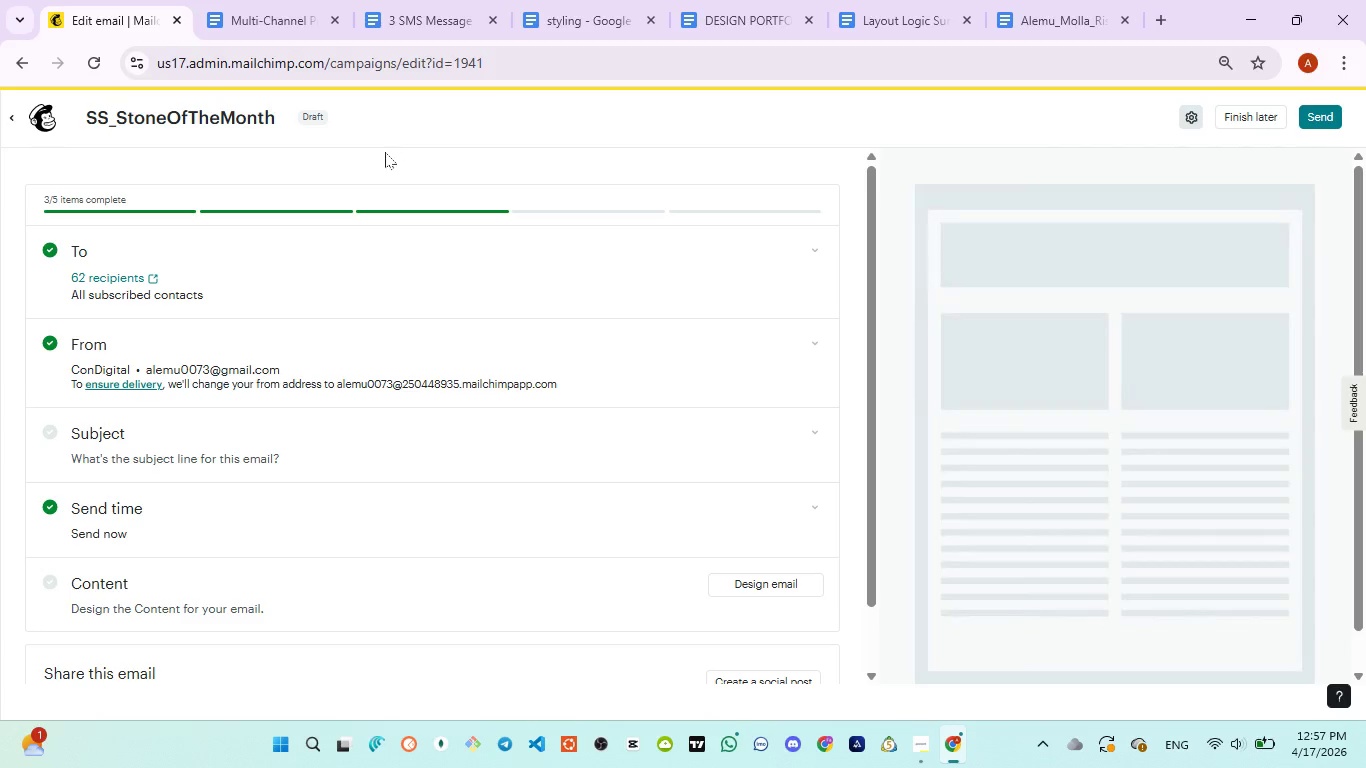 
left_click([249, 15])
 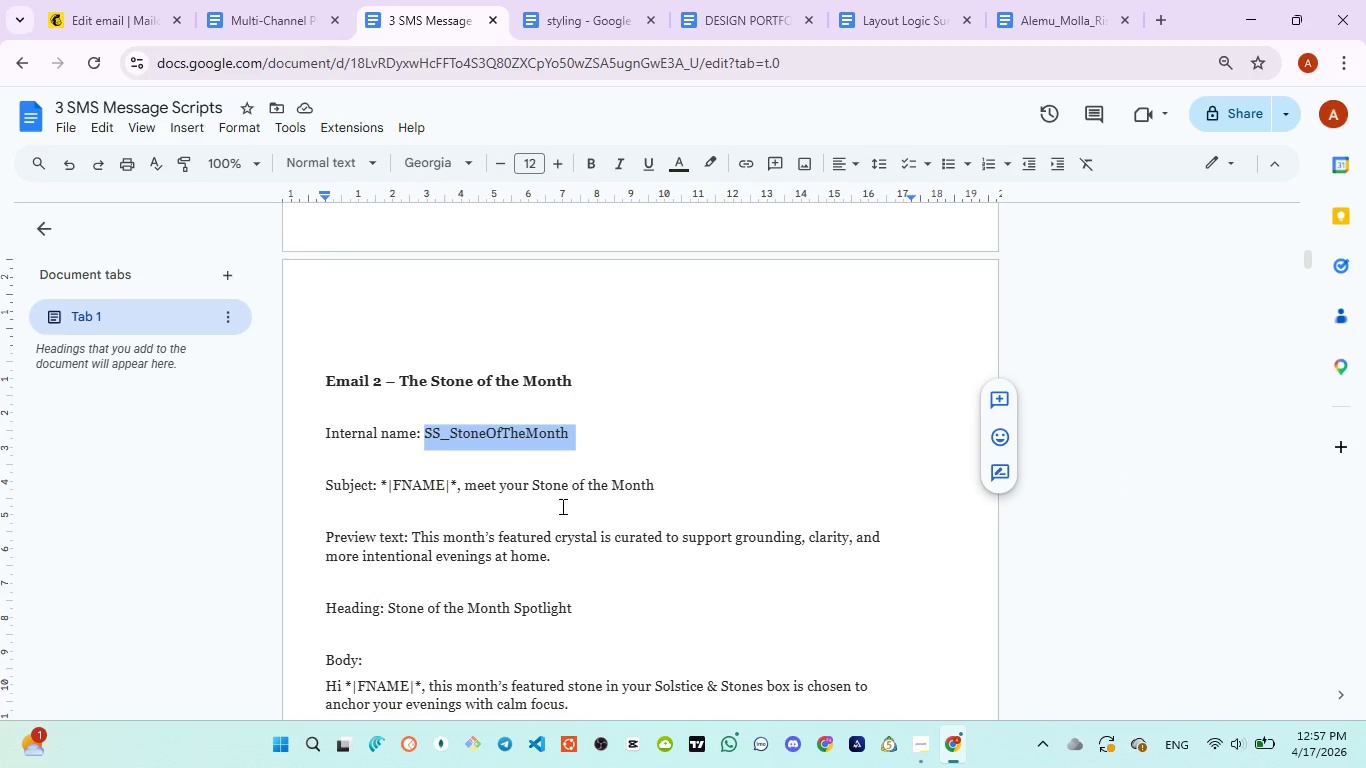 
scroll: coordinate [561, 508], scroll_direction: up, amount: 5.0
 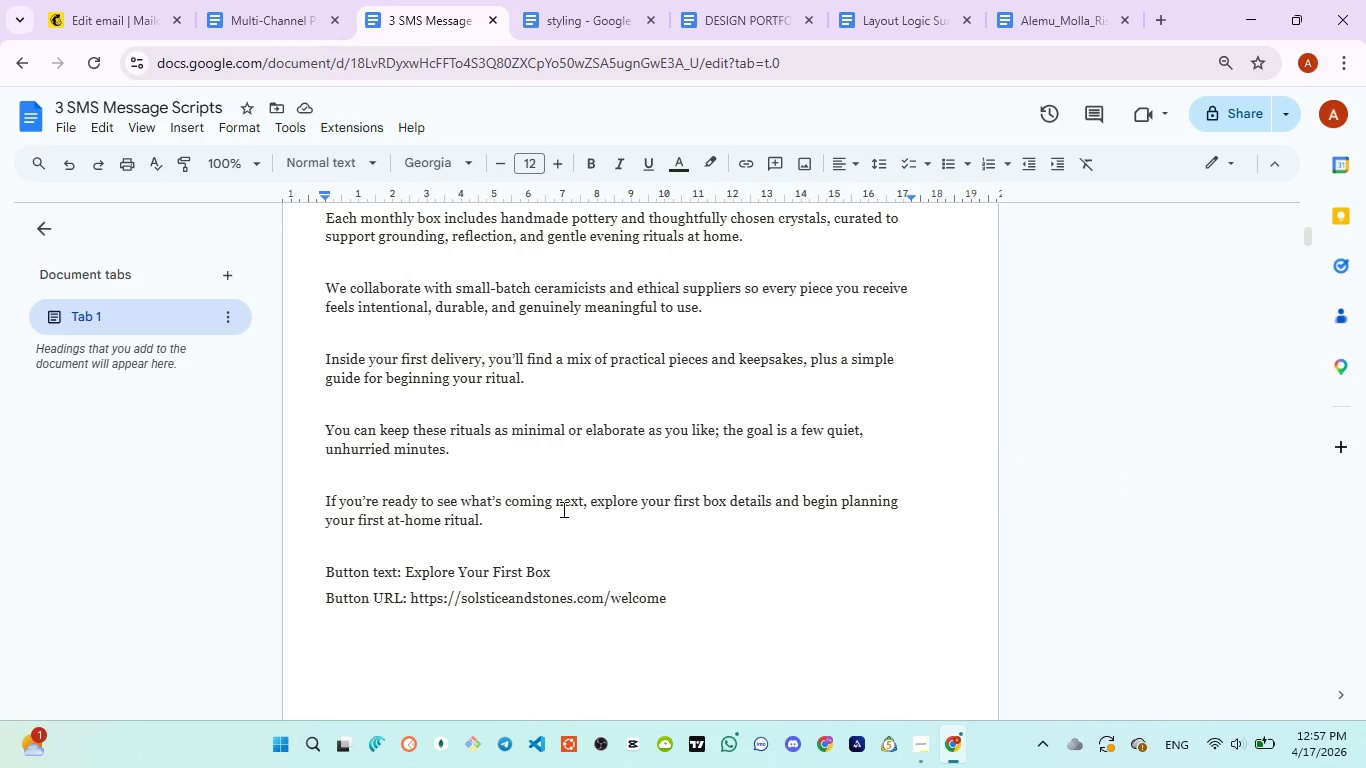 
scroll: coordinate [562, 510], scroll_direction: down, amount: 2.0
 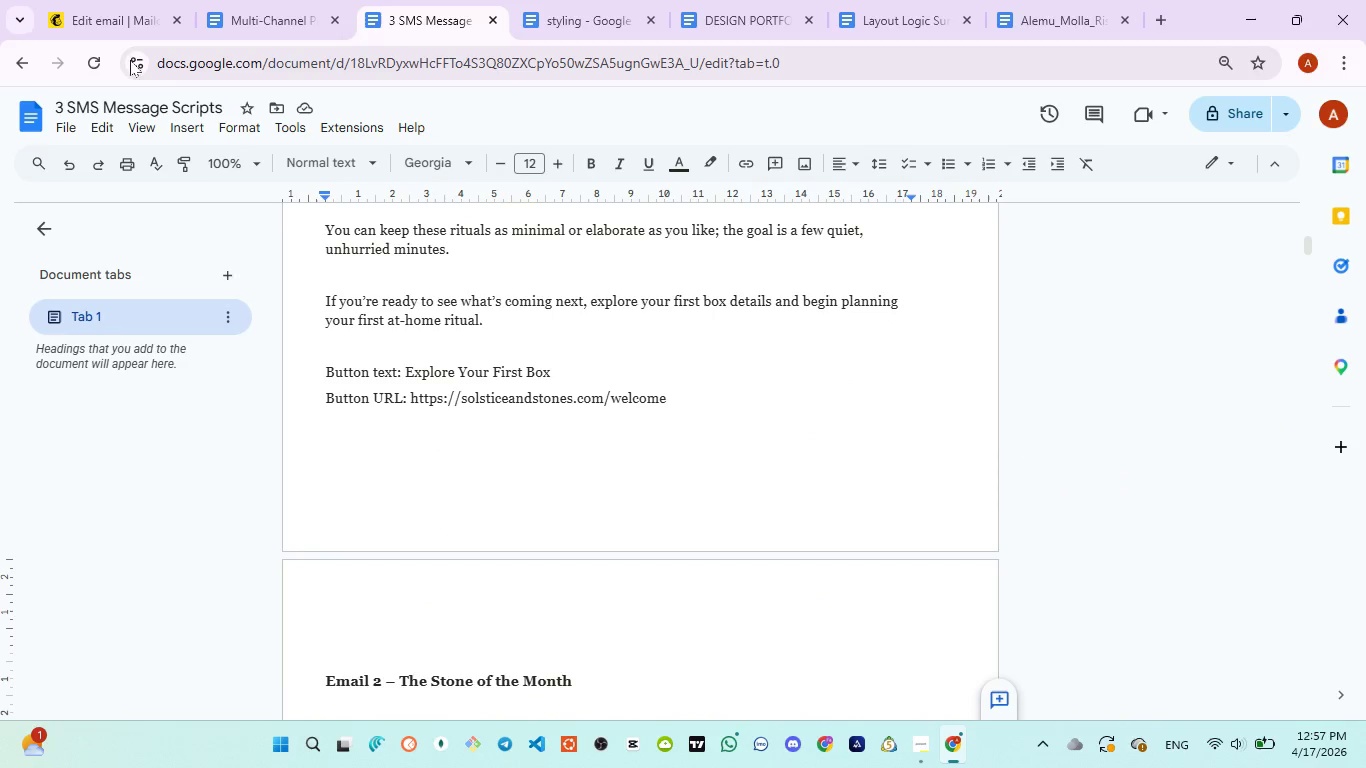 
mouse_move([141, 72])
 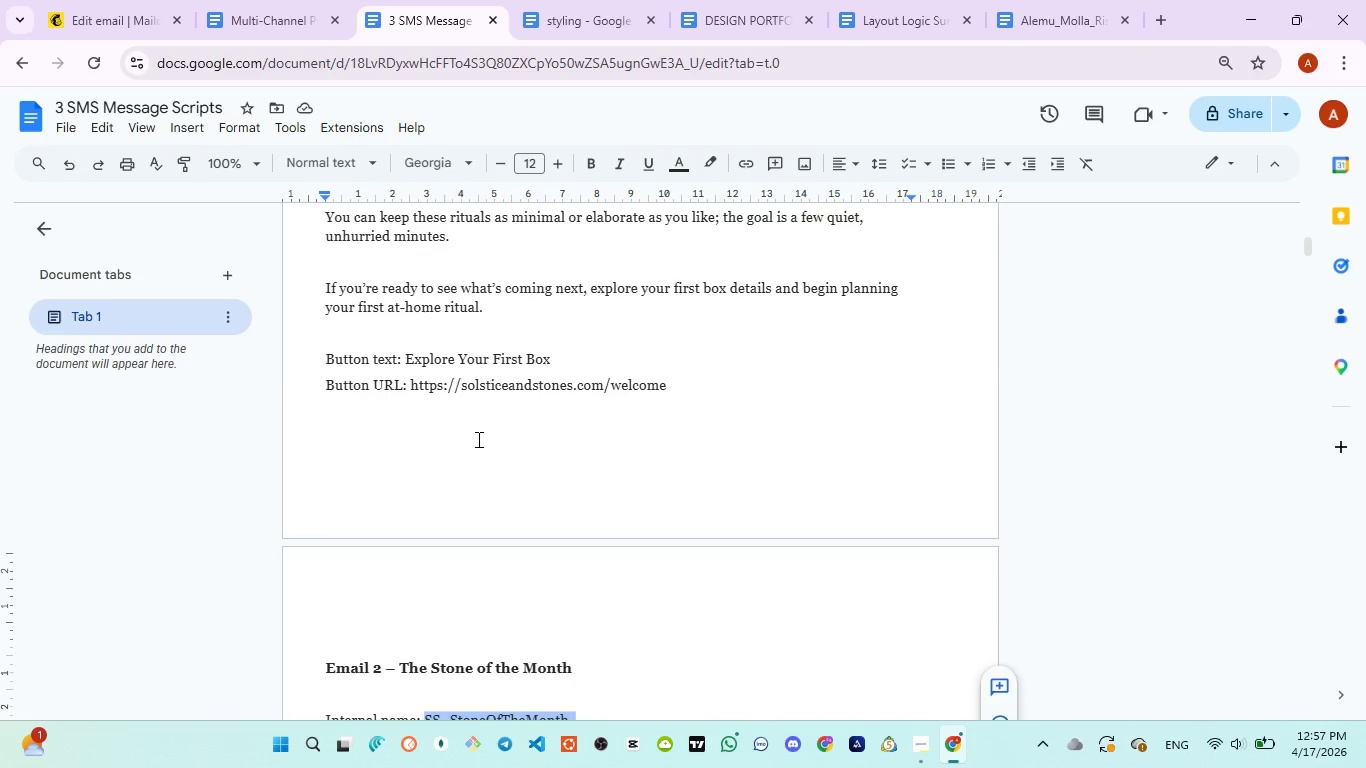 
scroll: coordinate [477, 440], scroll_direction: down, amount: 4.0
 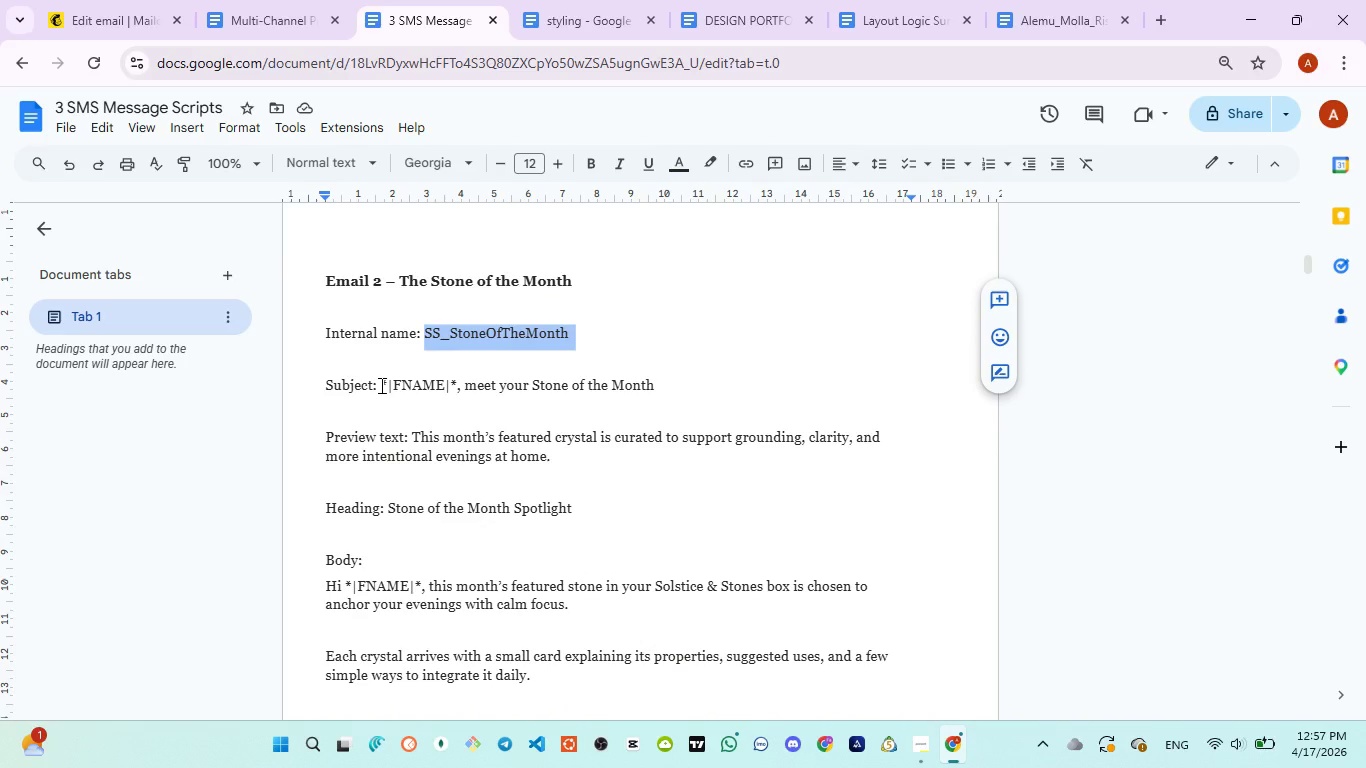 
left_click_drag(start_coordinate=[379, 384], to_coordinate=[665, 386])
 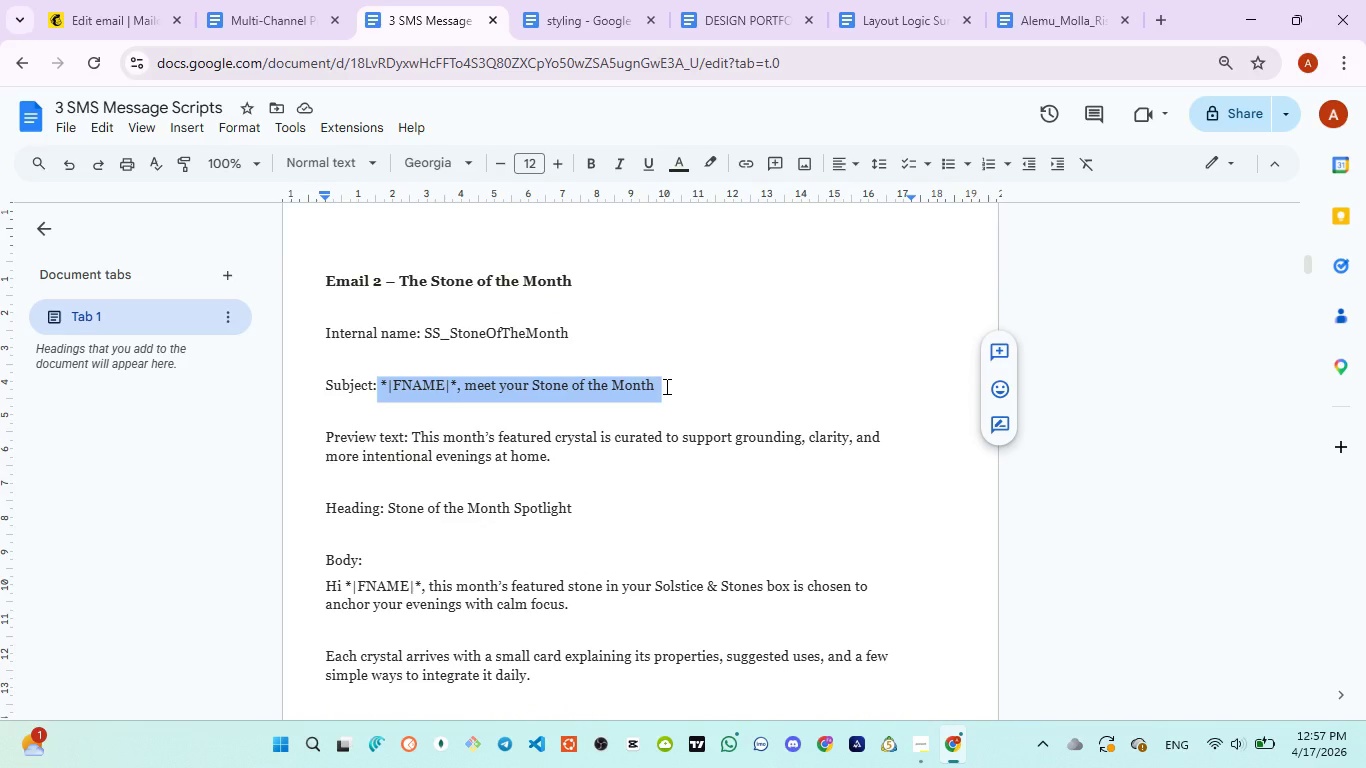 
key(Control+C)
 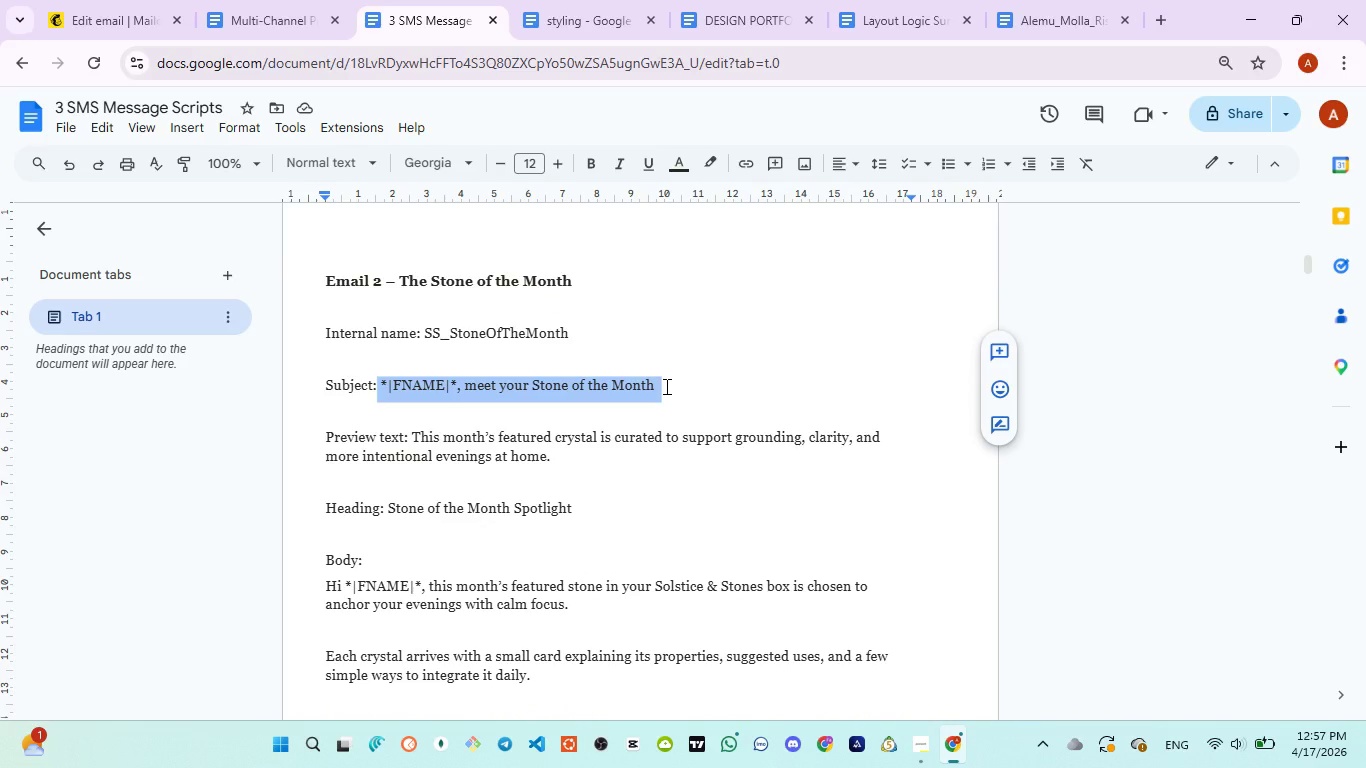 
key(Control+C)
 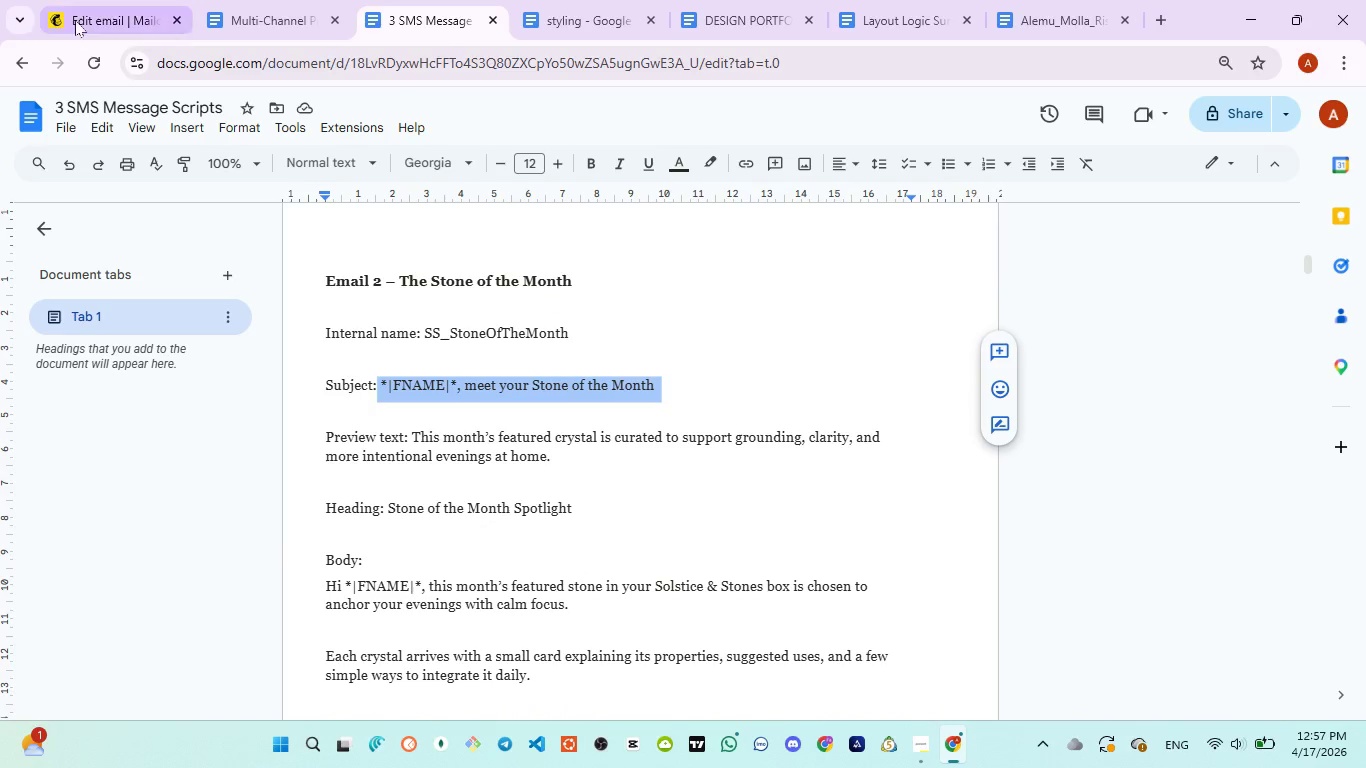 
left_click([76, 20])
 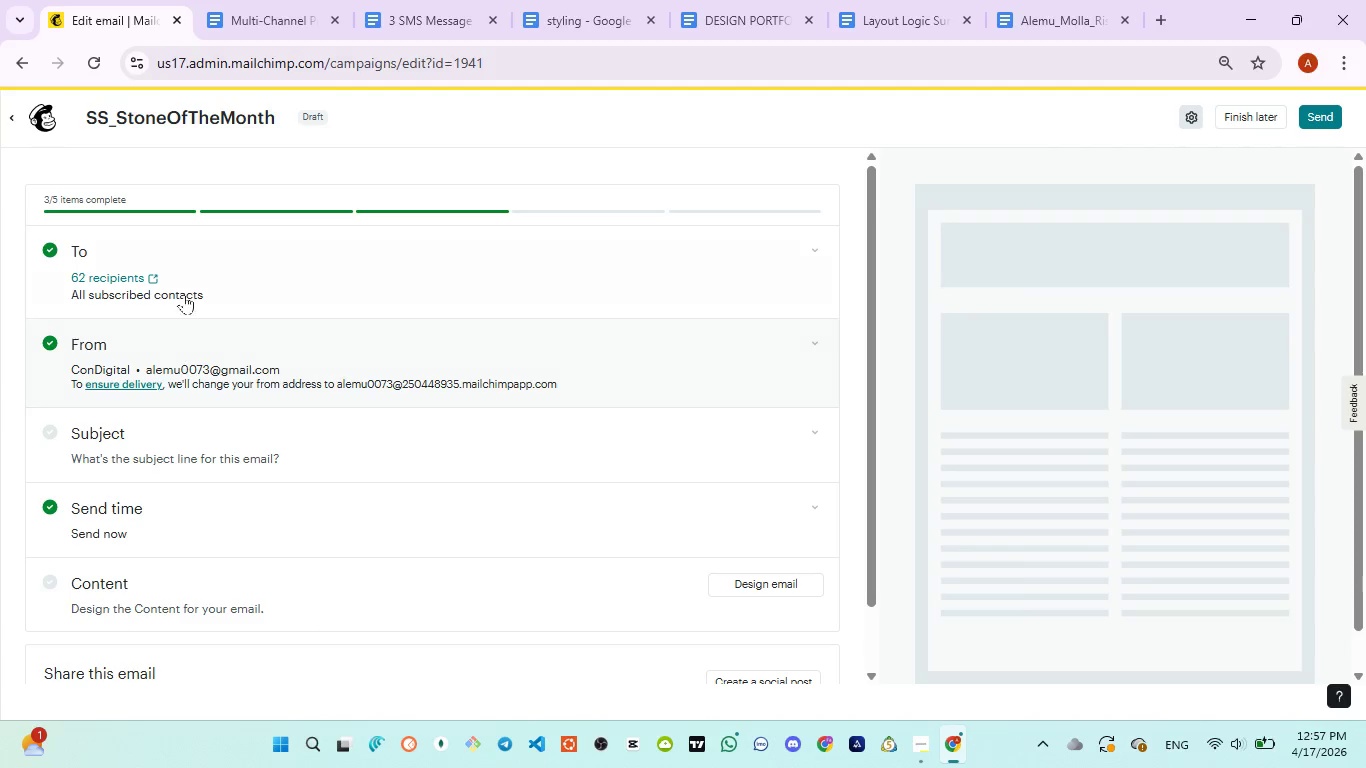 
left_click([182, 259])
 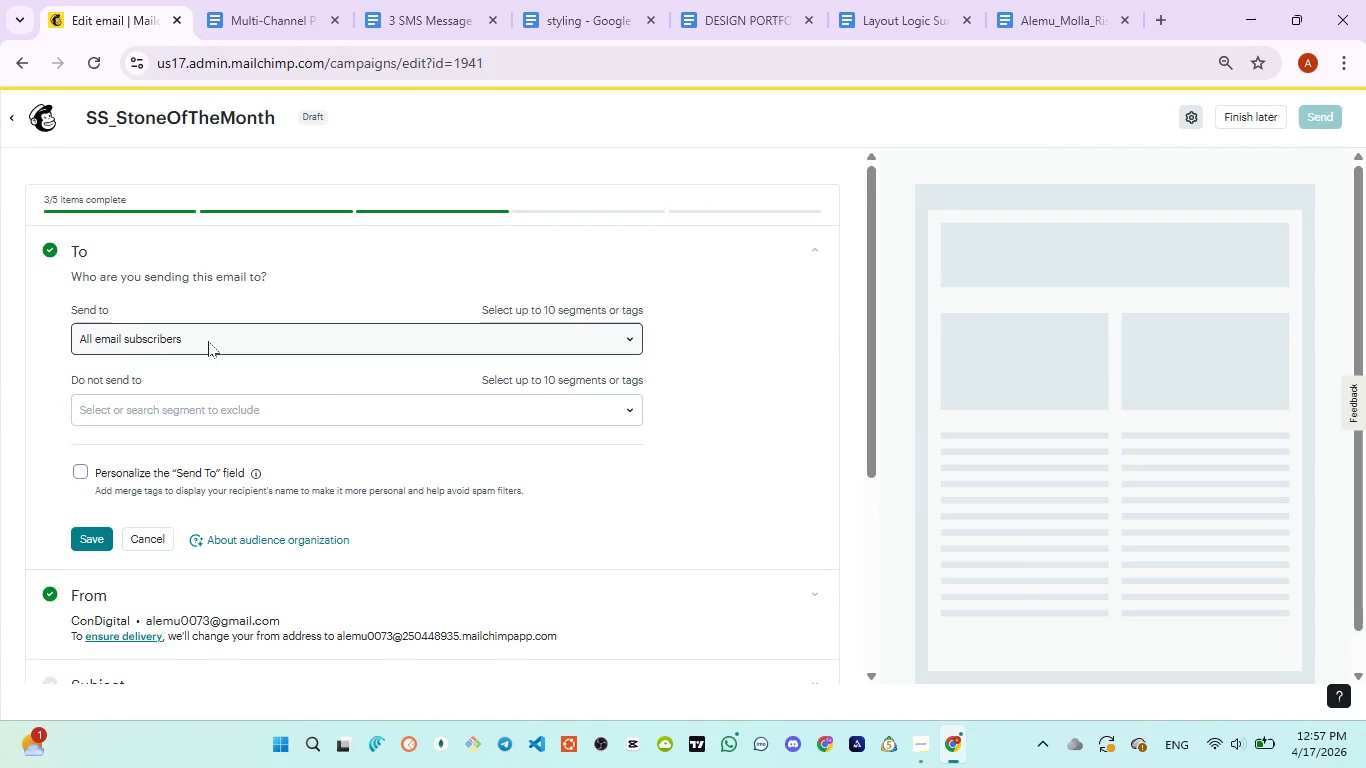 
left_click([208, 341])
 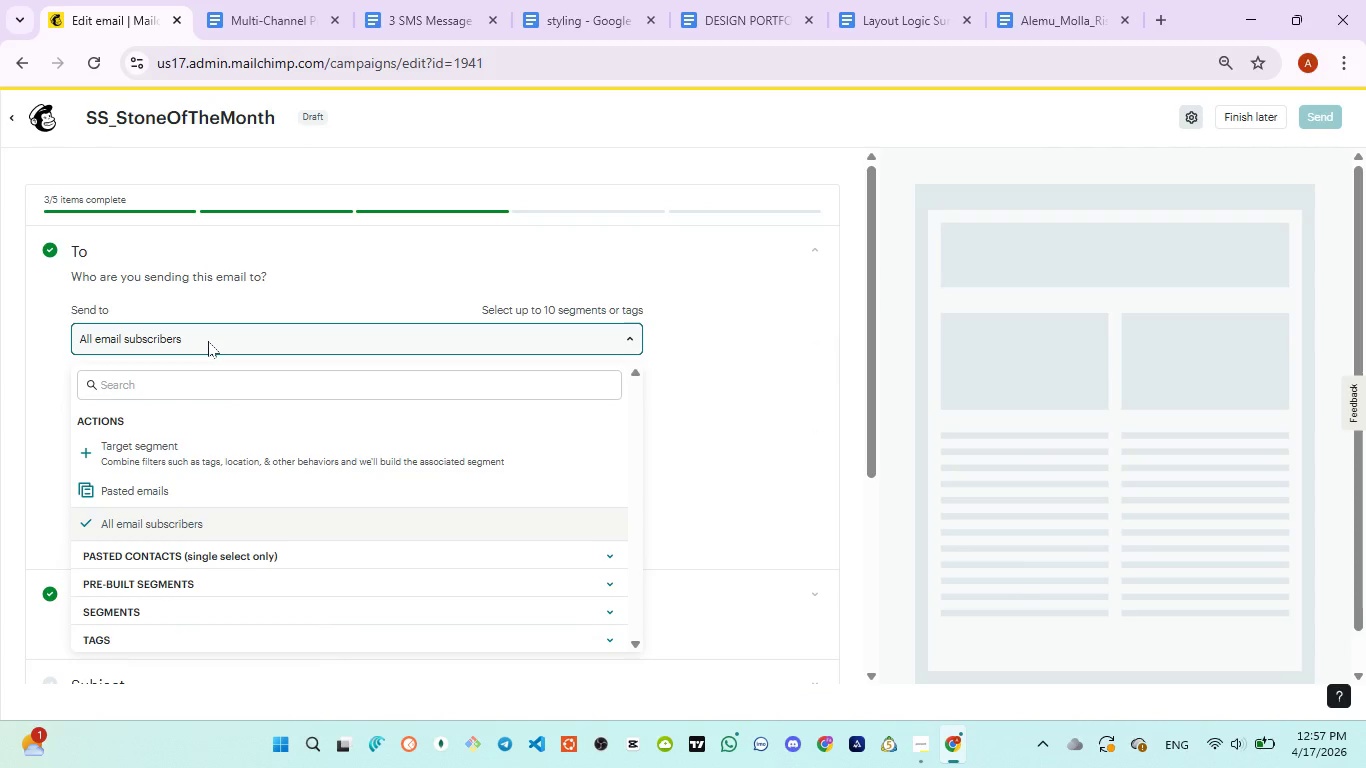 
wait(7.09)
 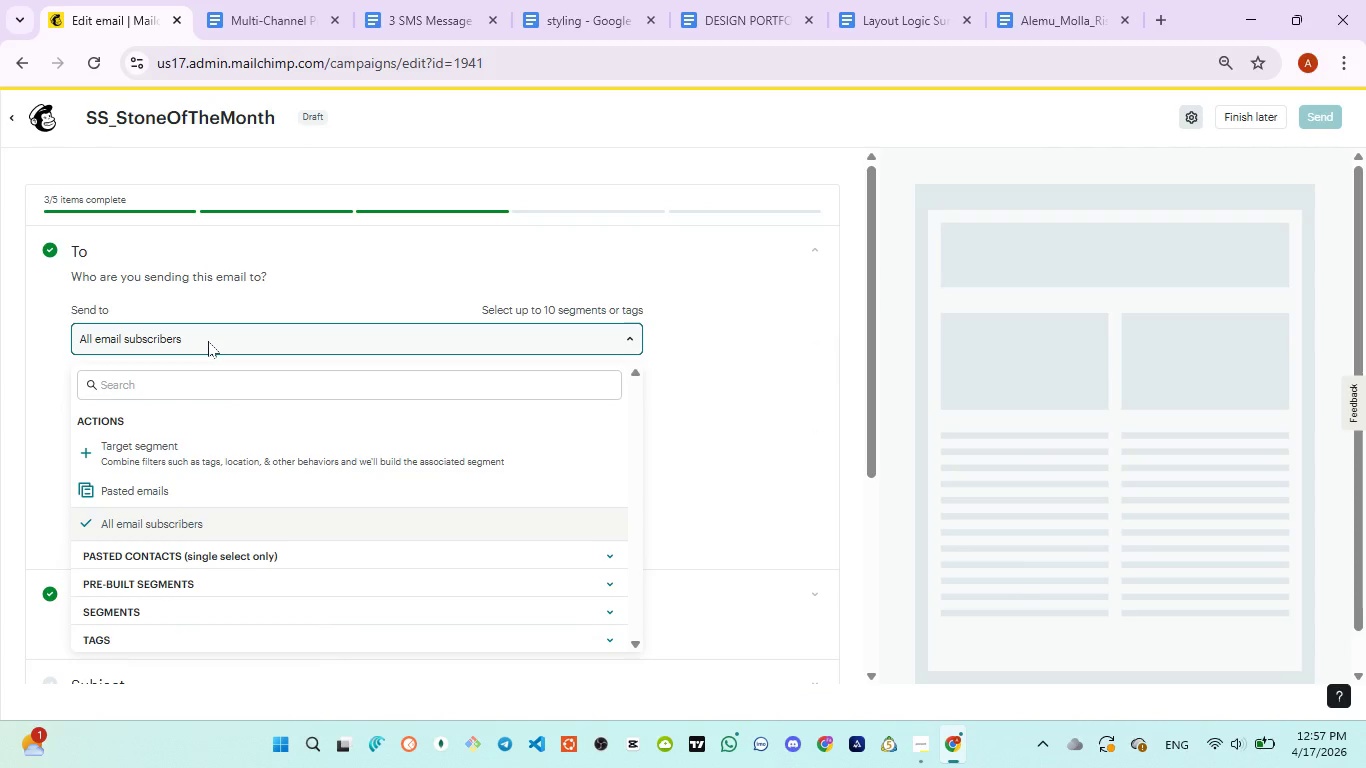 
left_click([169, 461])
 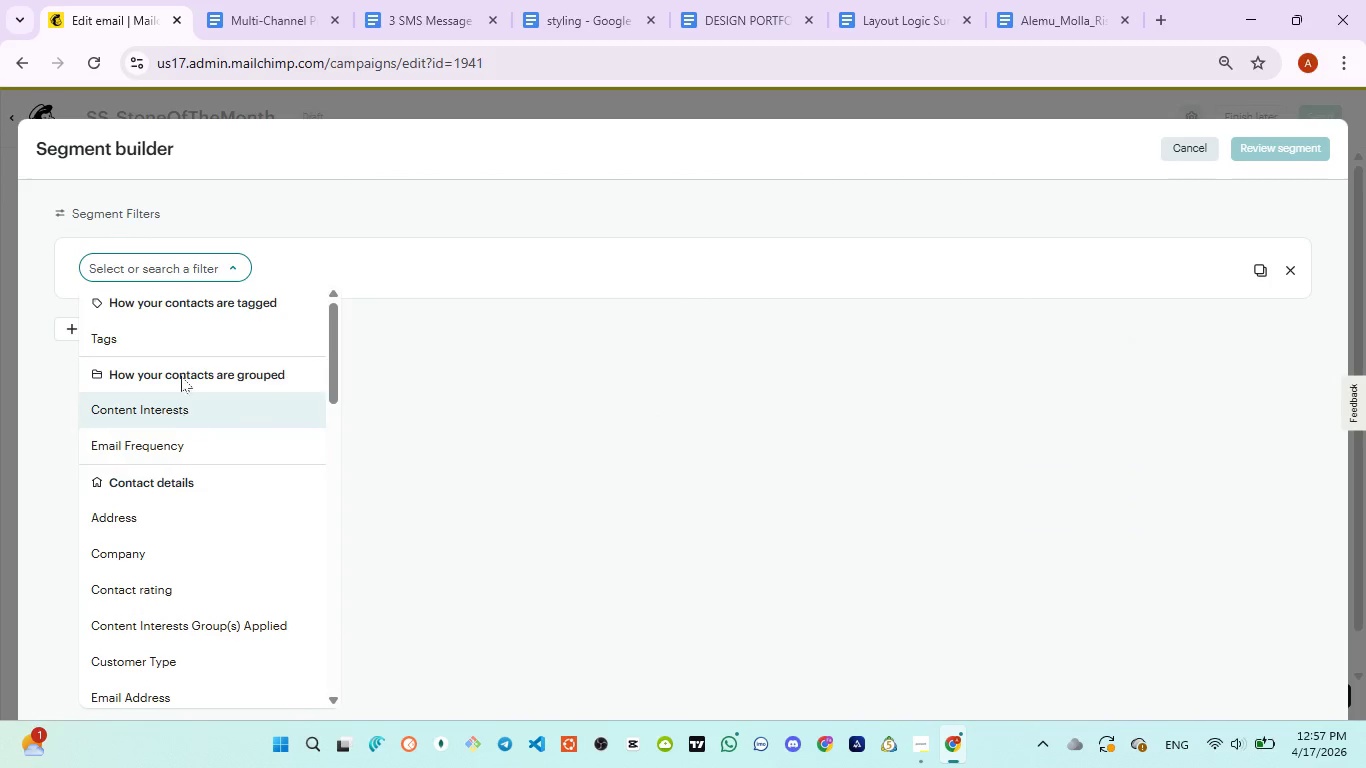 
left_click([168, 336])
 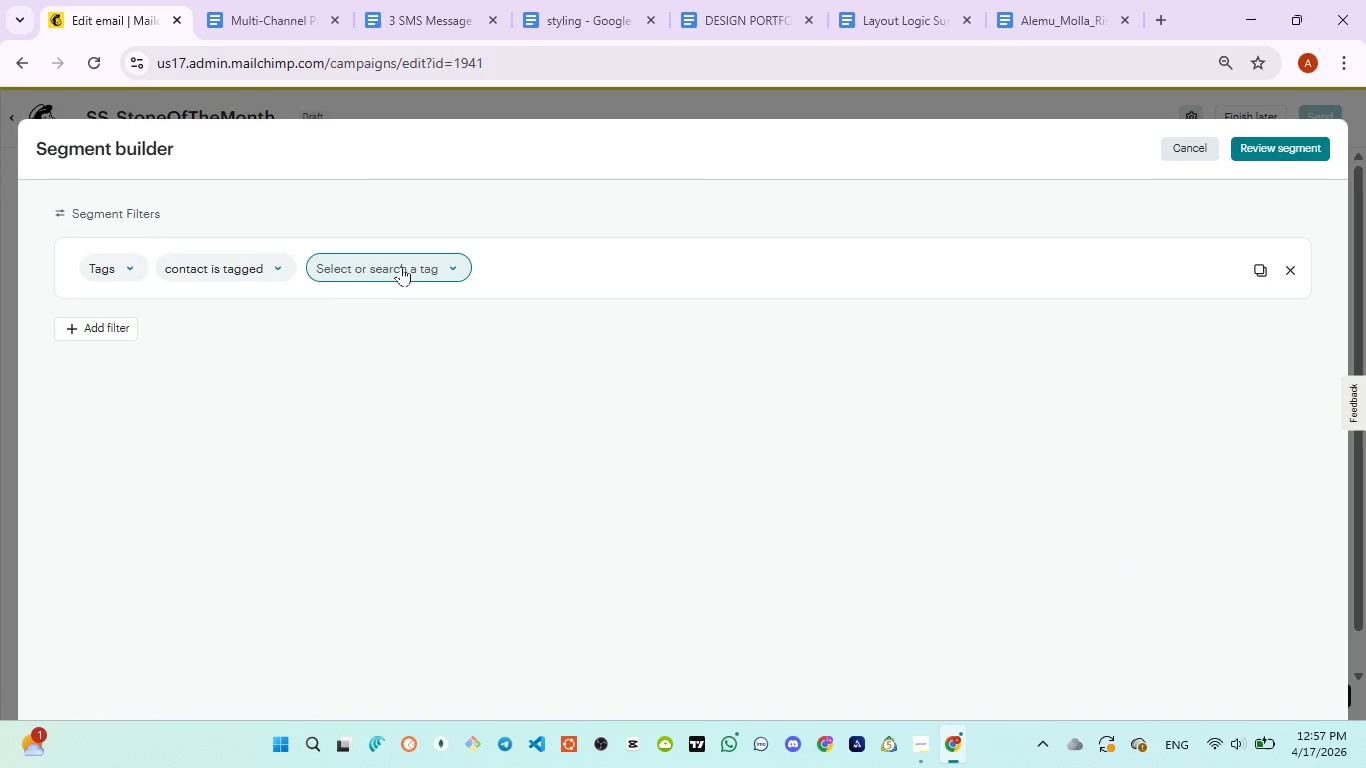 
left_click([403, 264])
 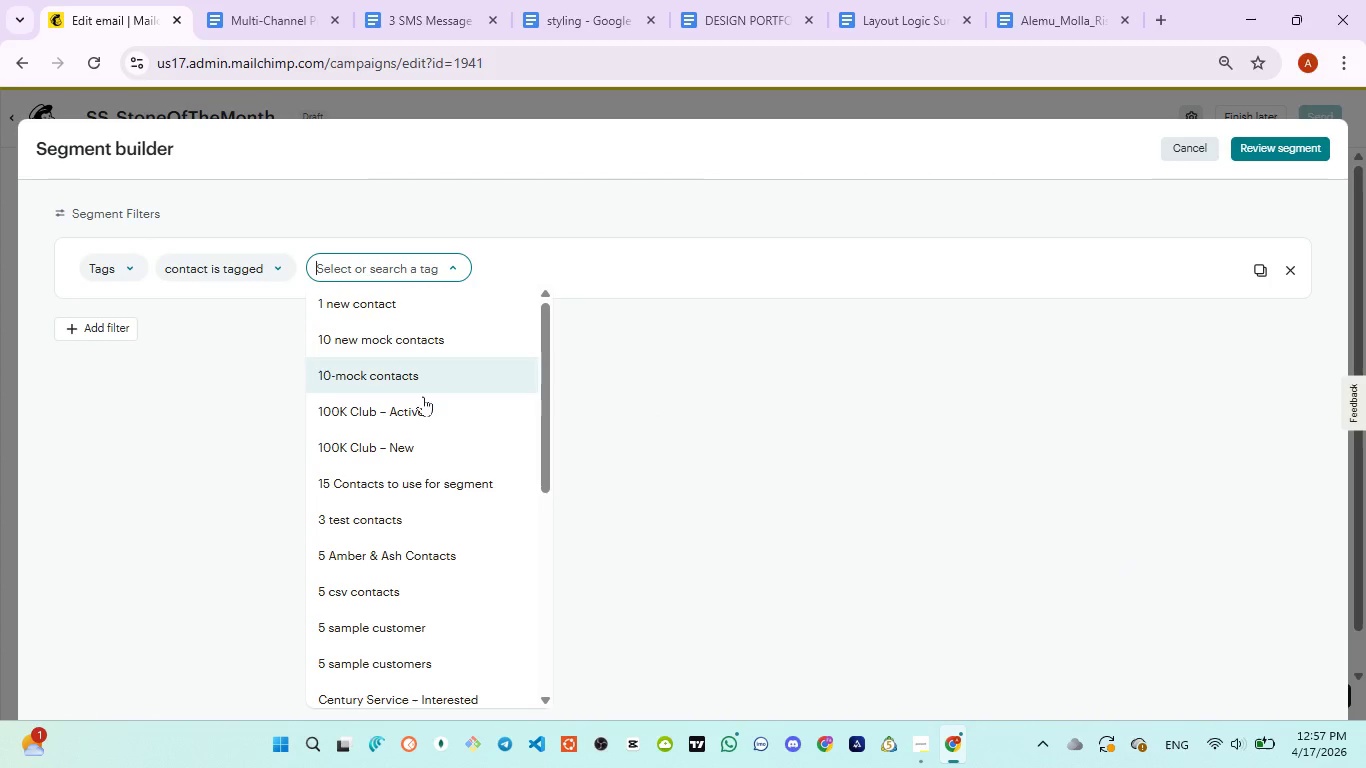 
scroll: coordinate [432, 475], scroll_direction: down, amount: 1.0
 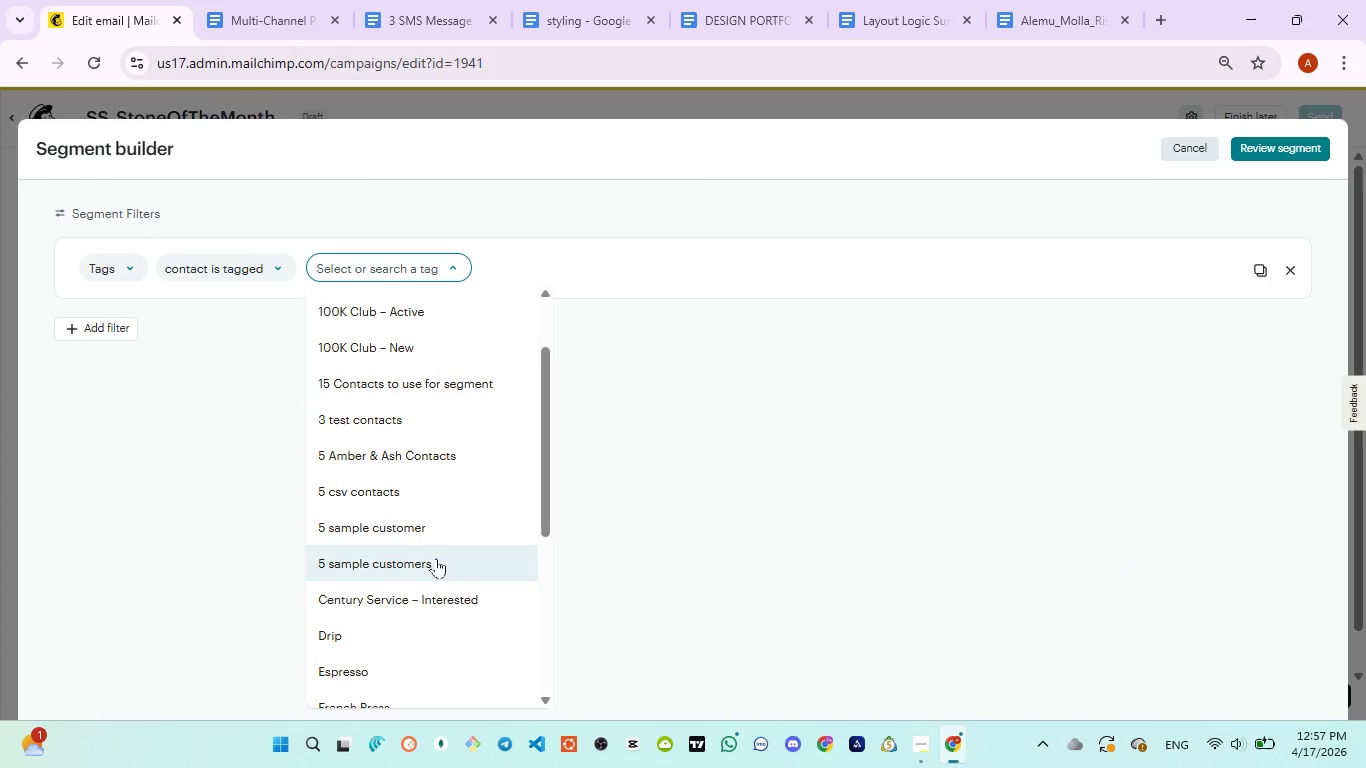 
left_click([436, 558])
 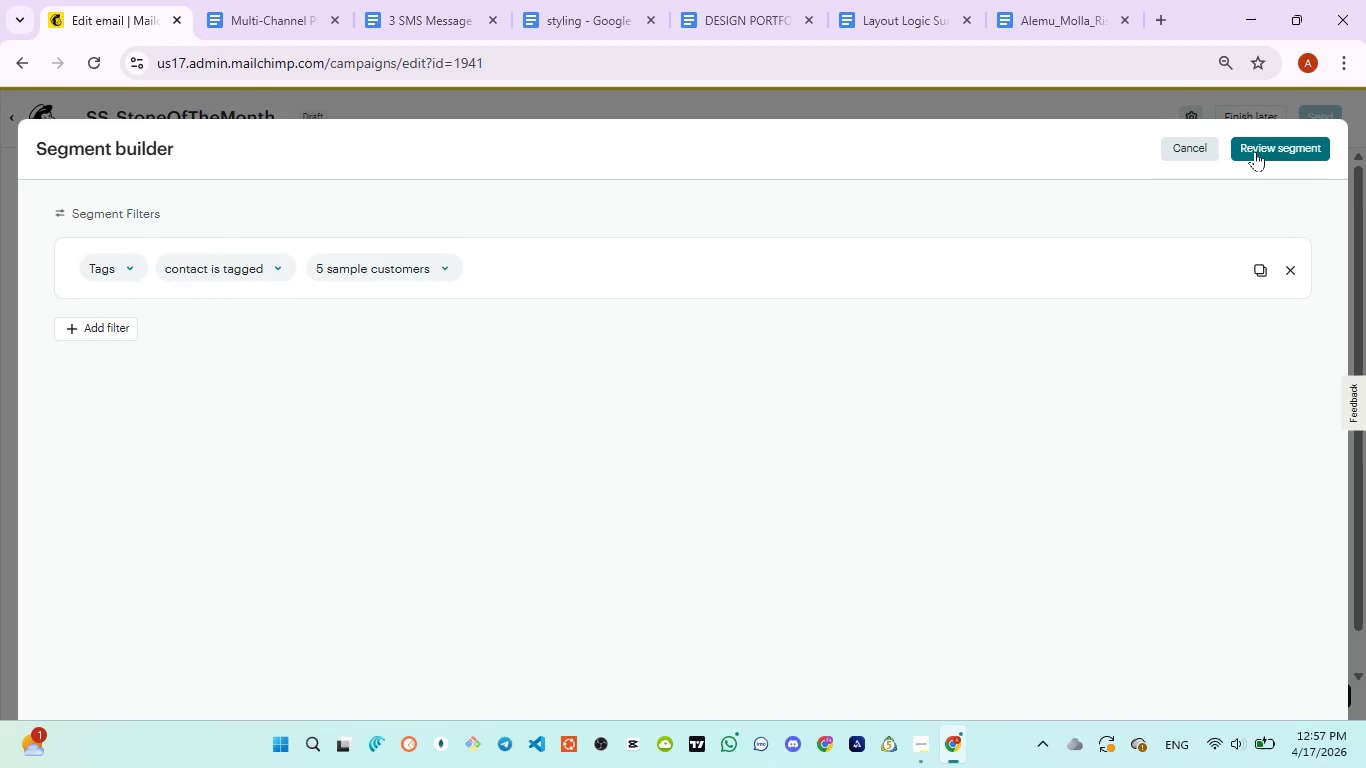 
left_click([1255, 151])
 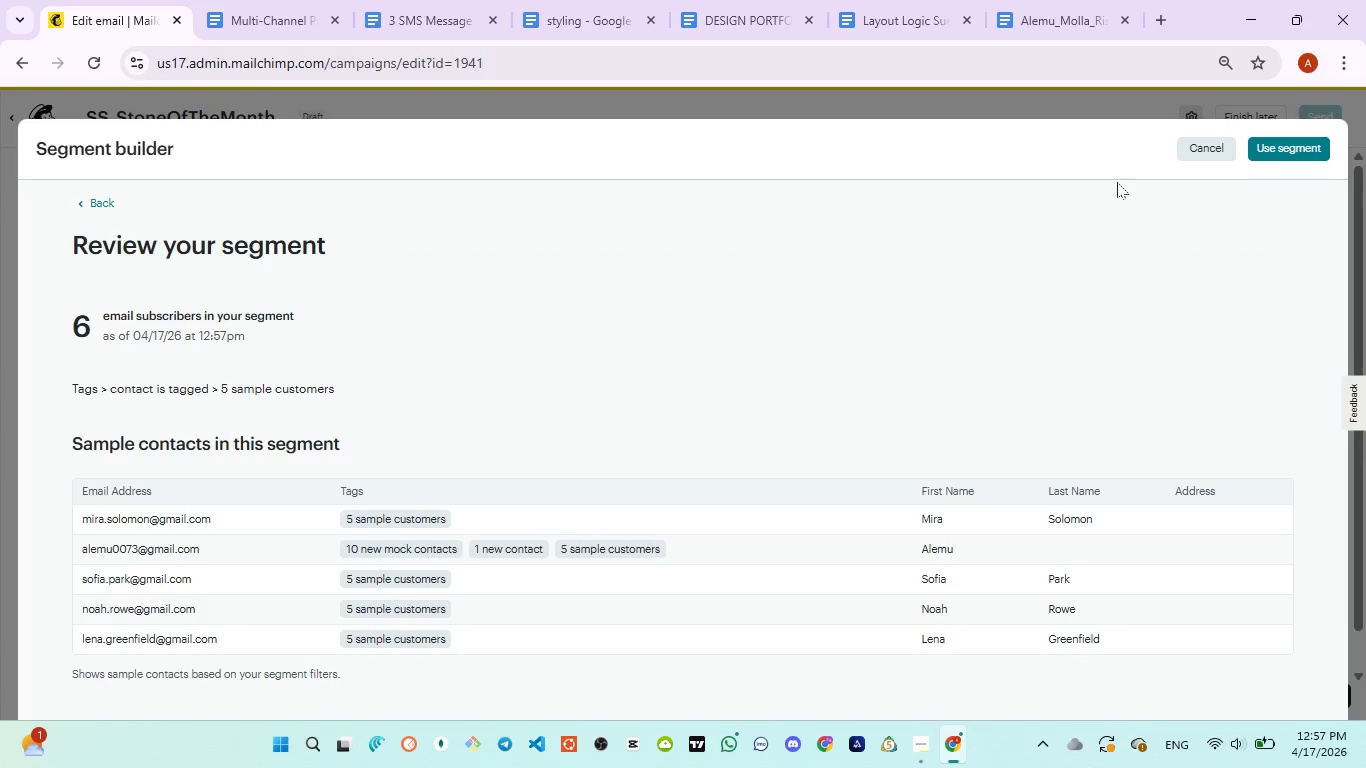 
left_click([1270, 153])
 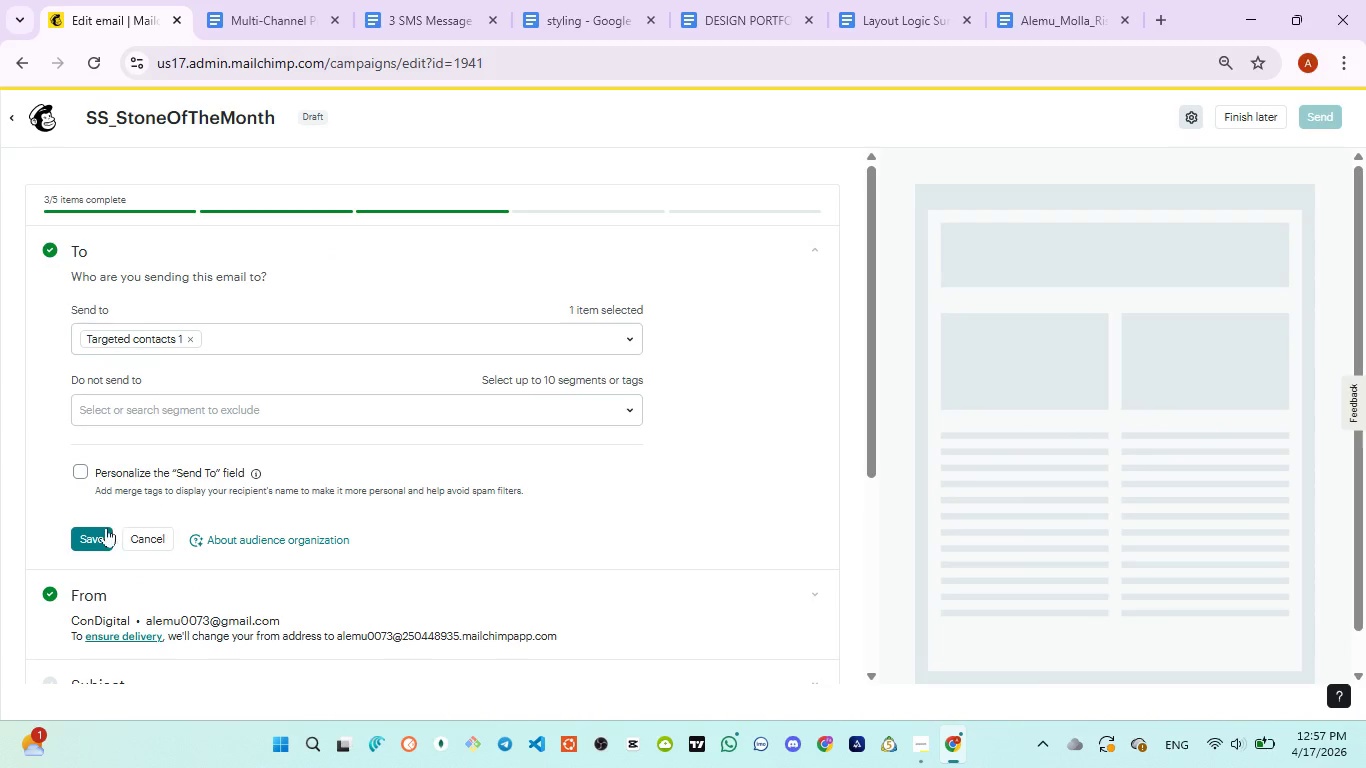 
left_click([103, 530])
 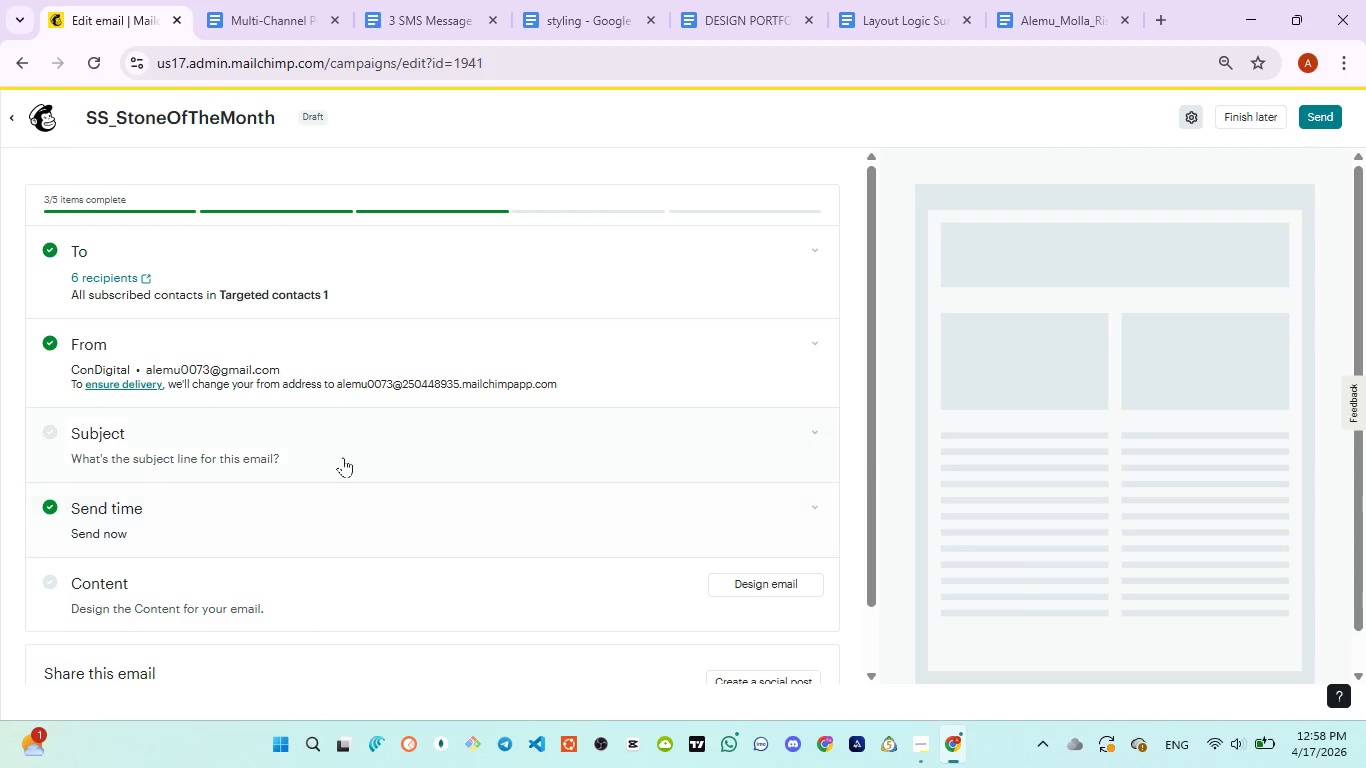 
wait(6.16)
 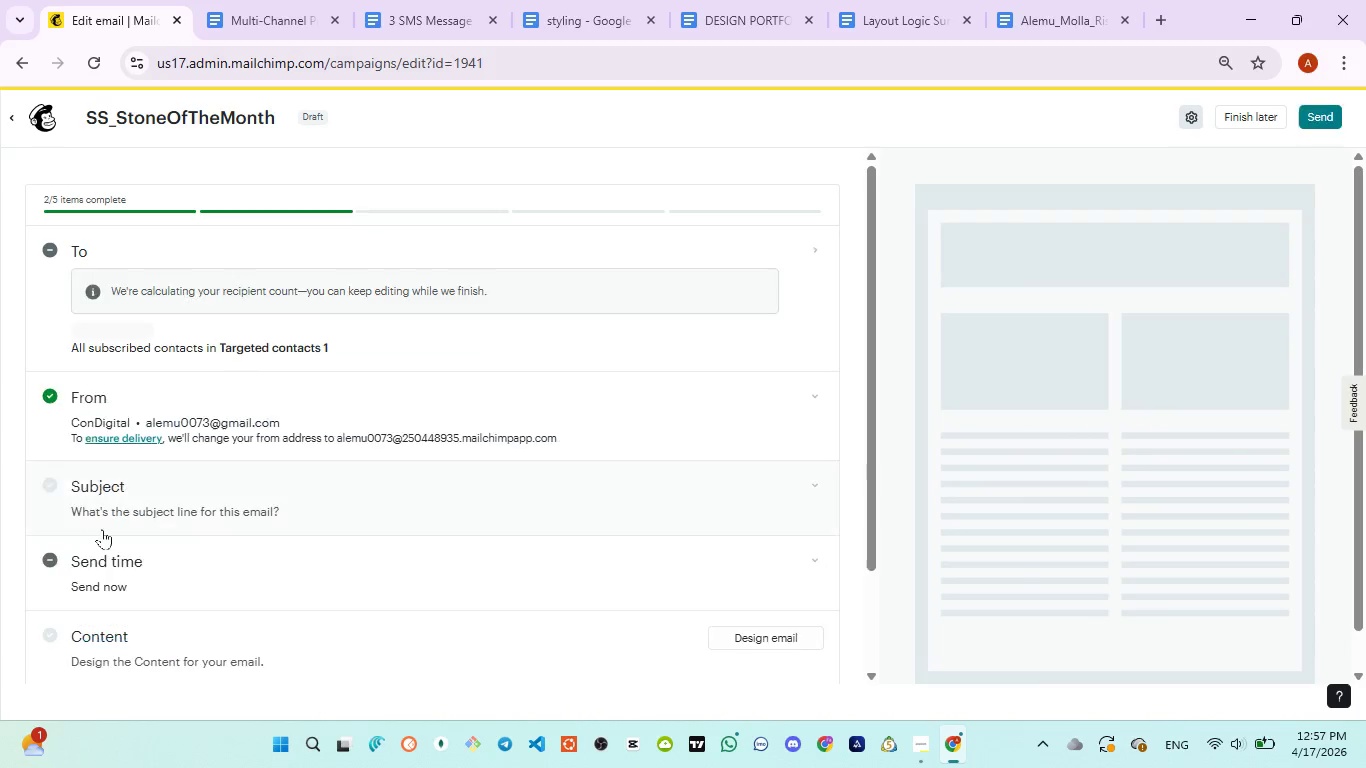 
left_click([211, 333])
 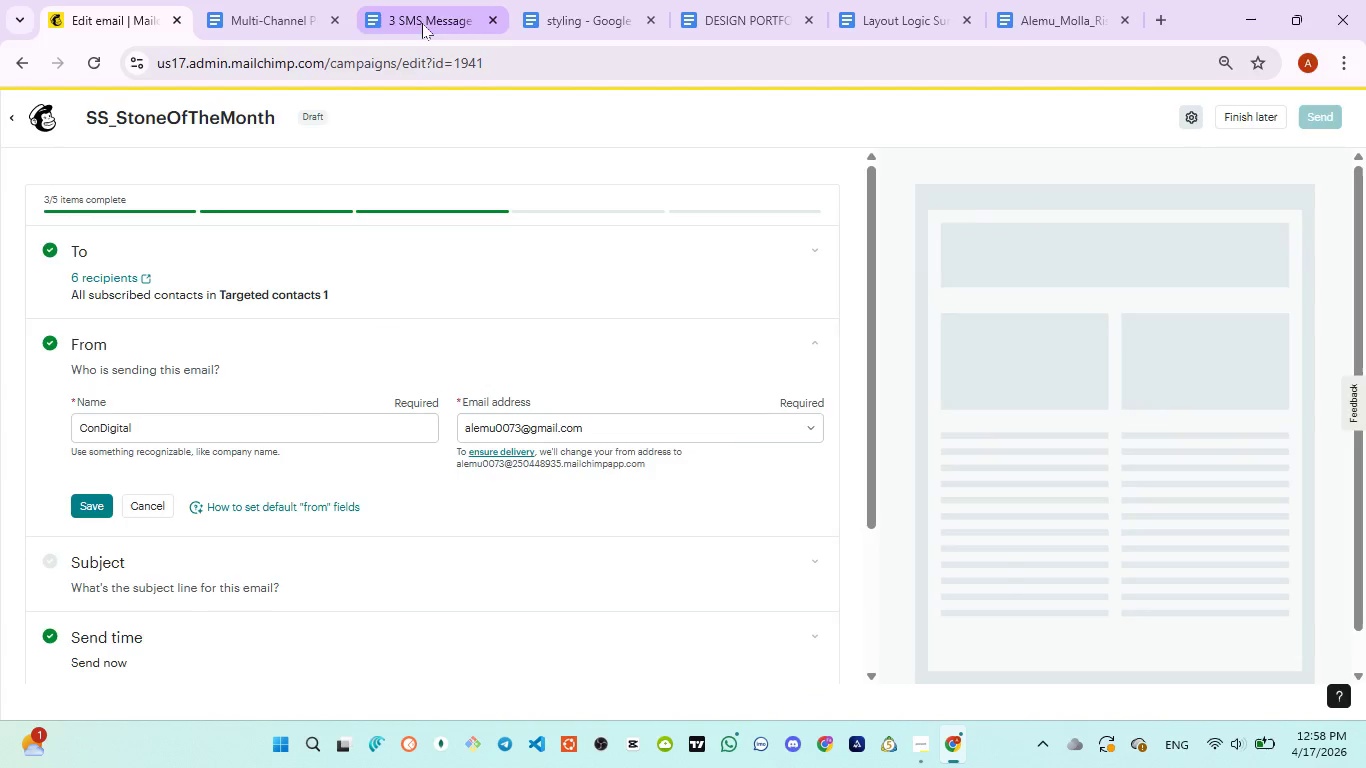 
left_click([422, 23])
 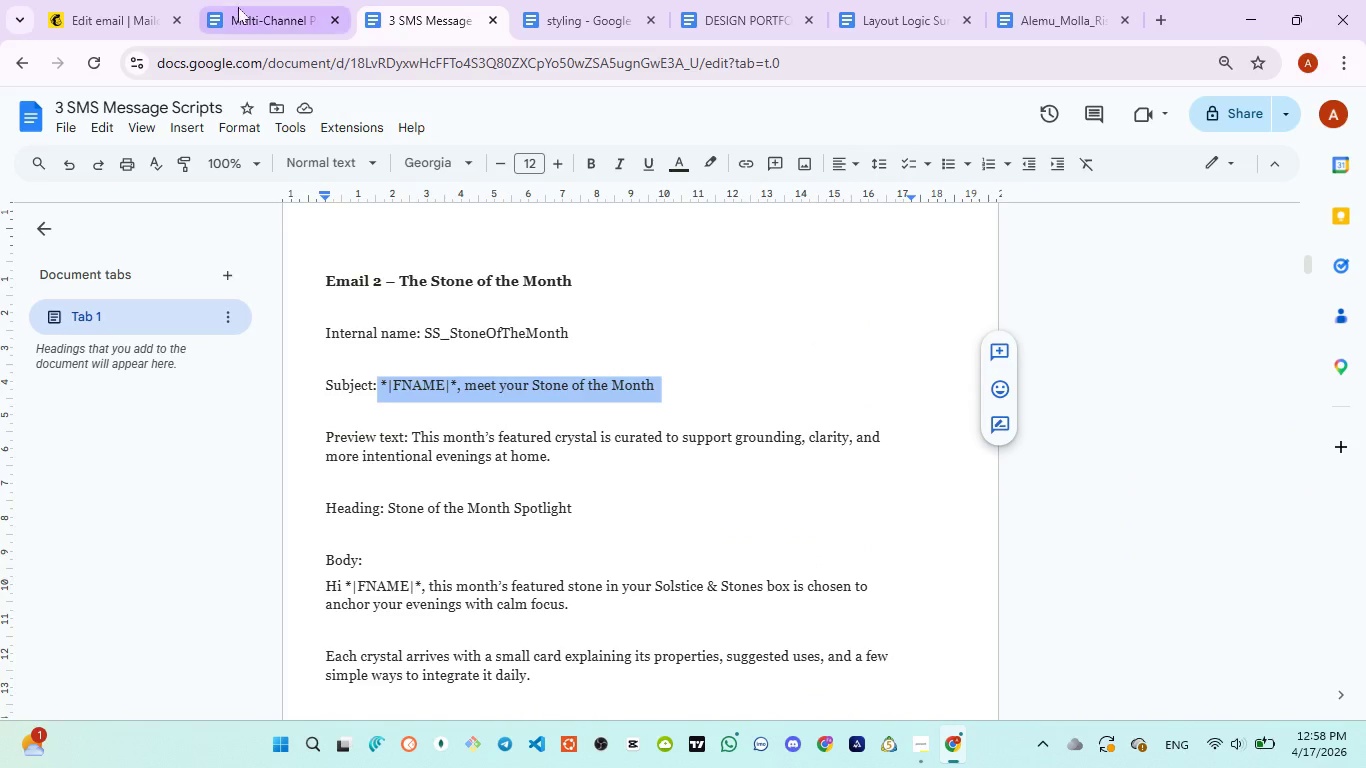 
left_click([238, 7])
 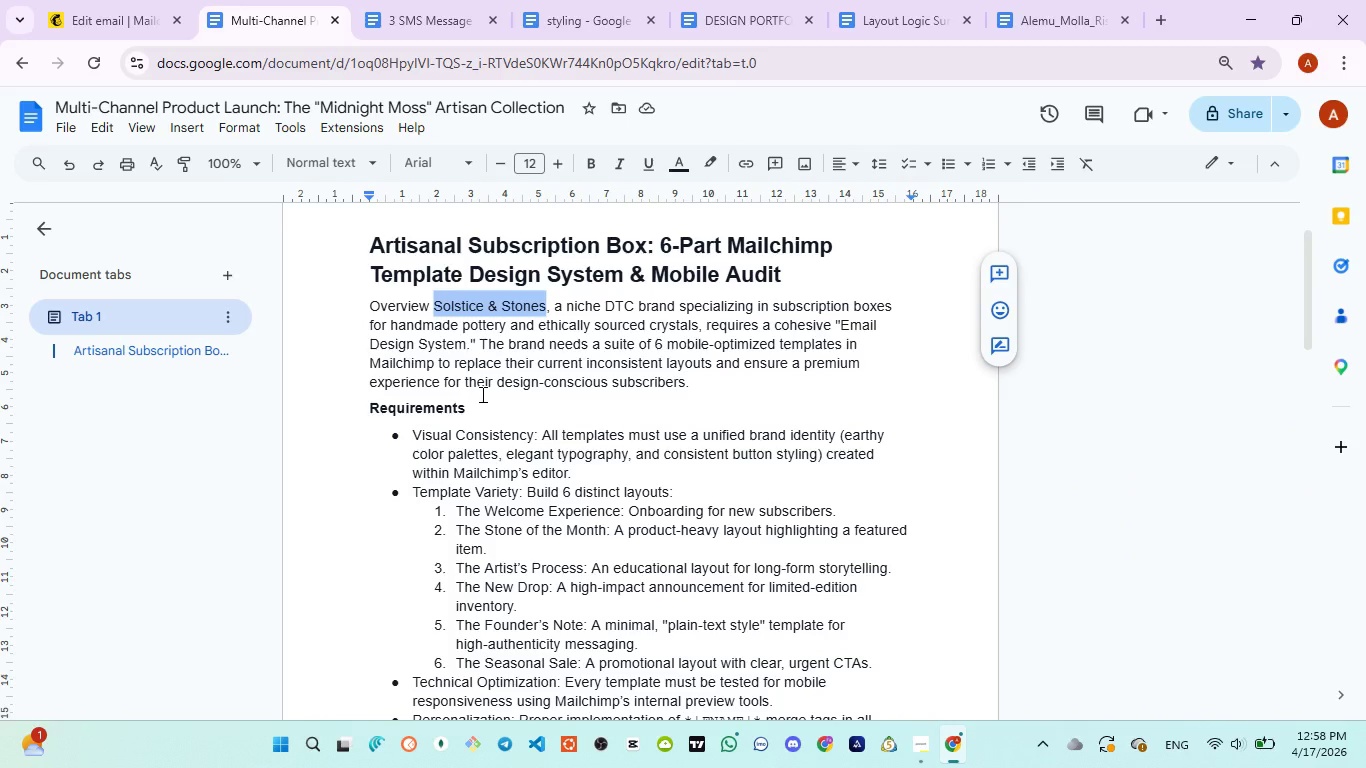 
key(Control+C)
 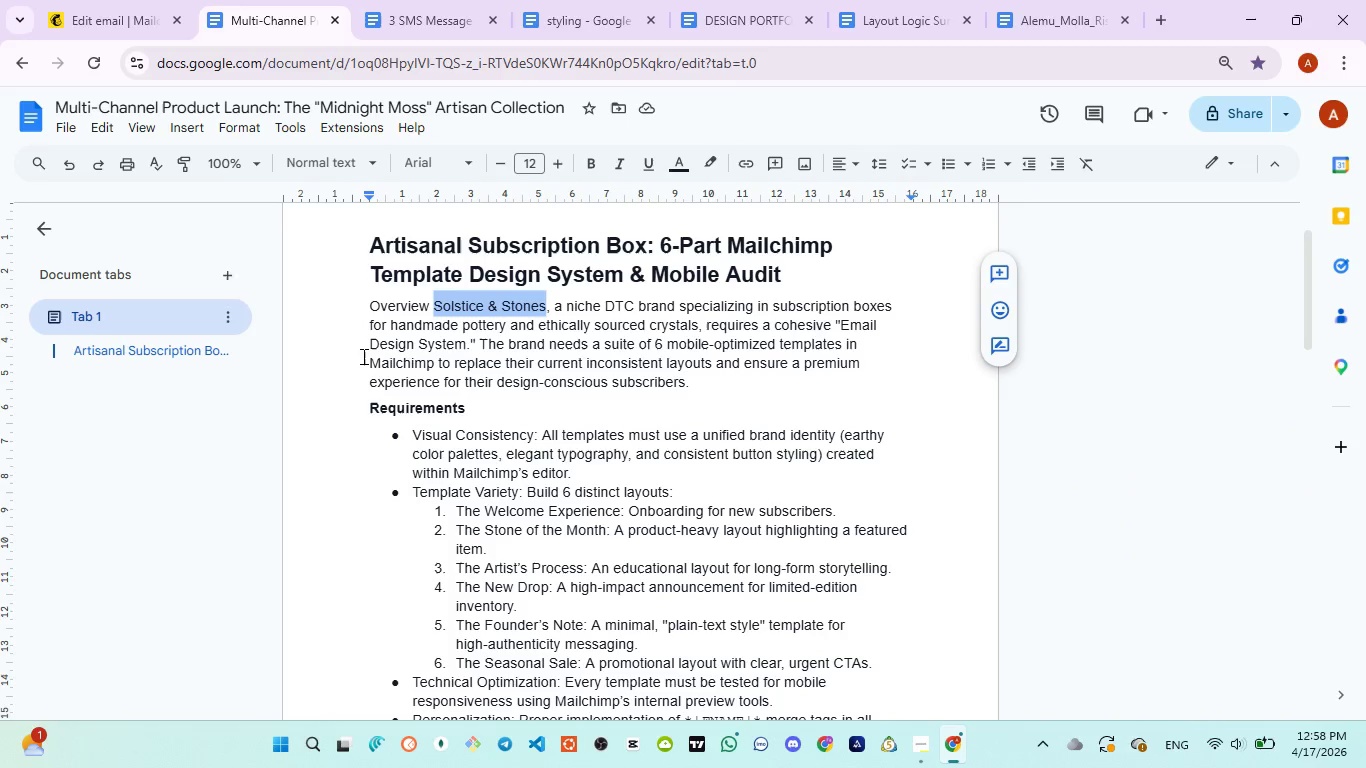 
key(Control+C)
 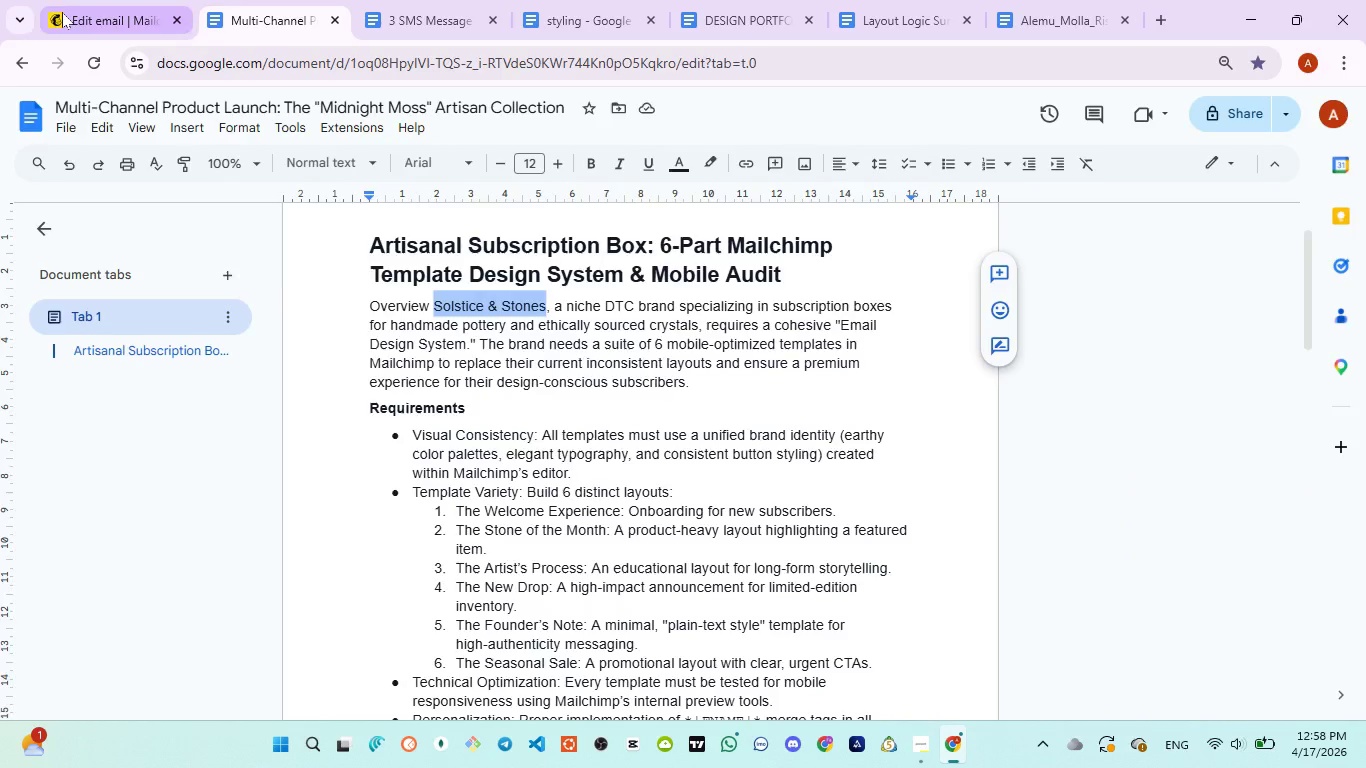 
left_click([62, 12])
 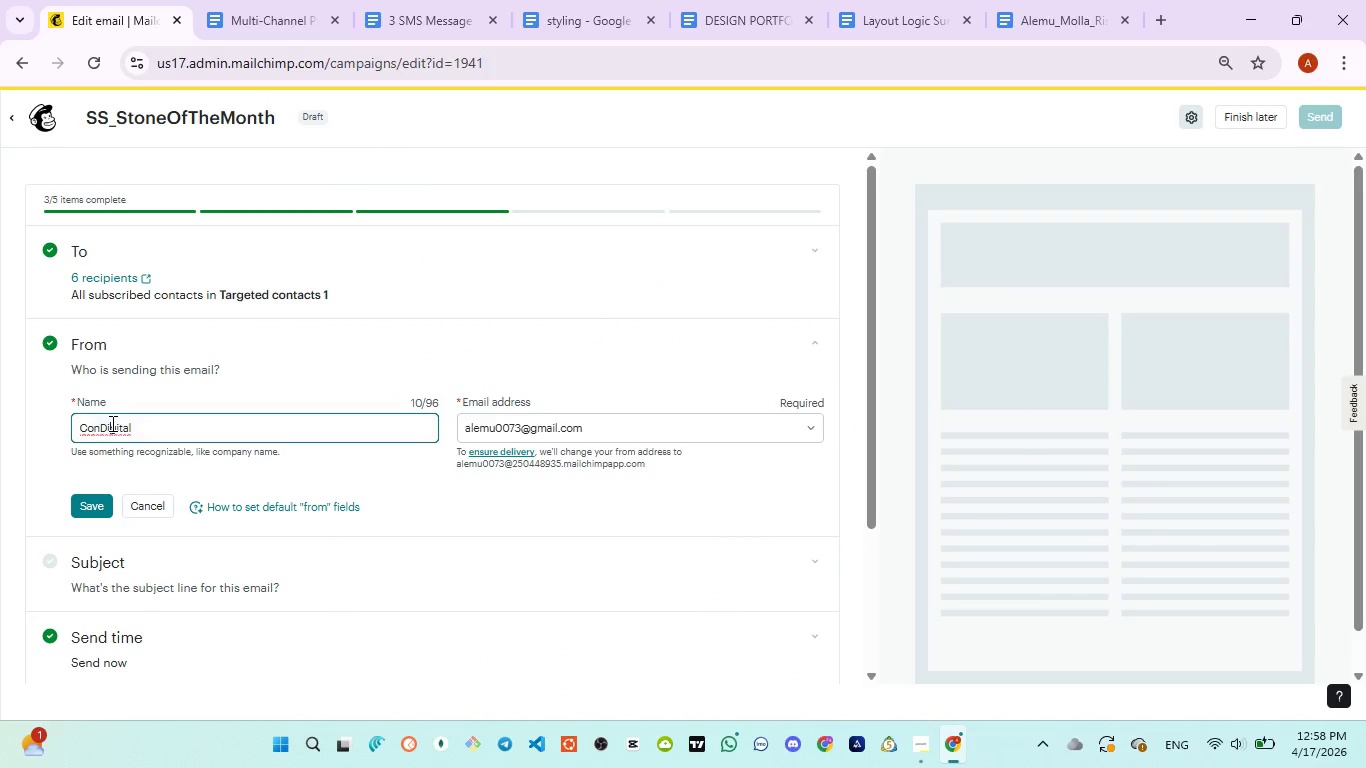 
double_click([111, 423])
 